 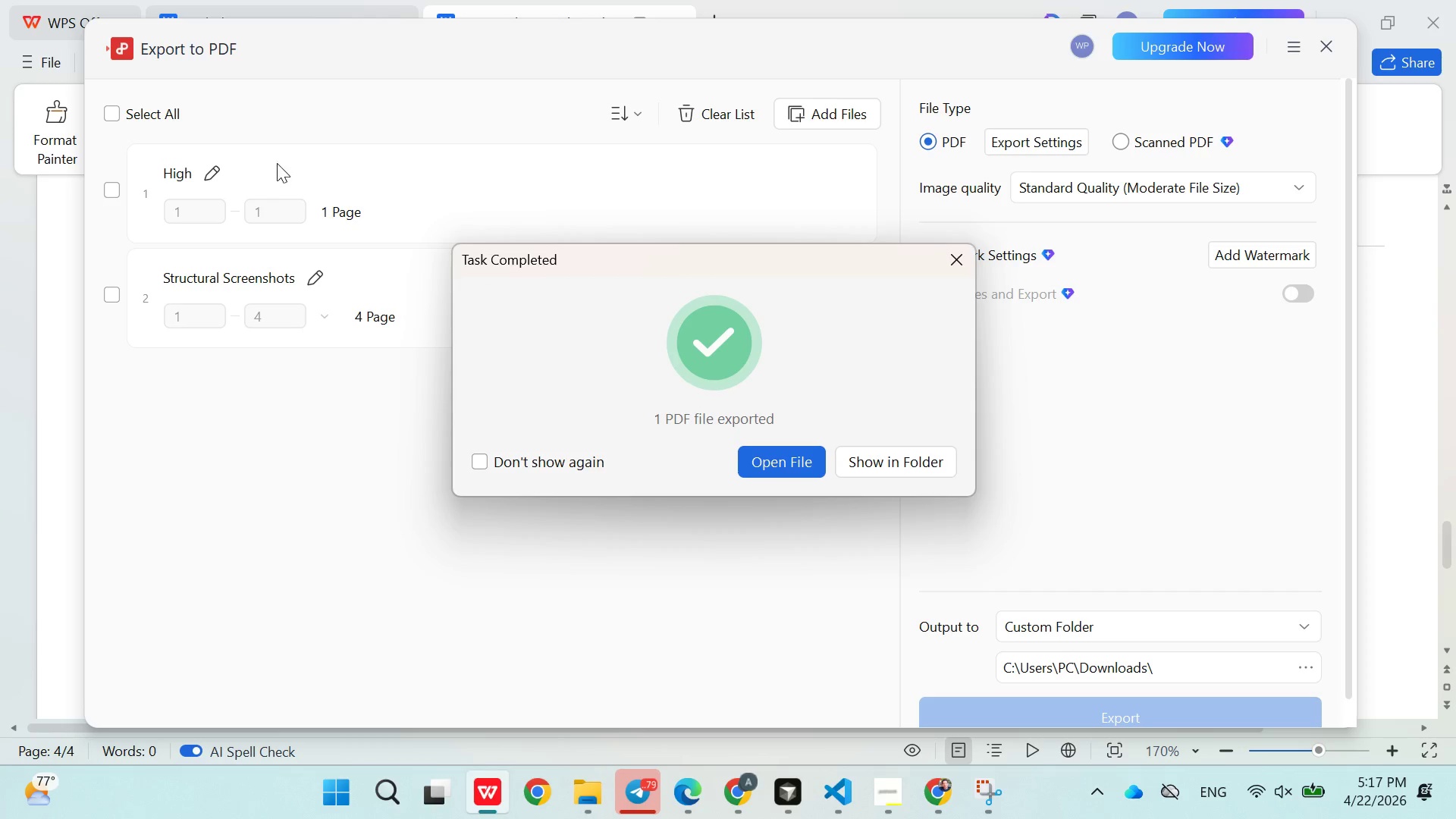 
left_click([959, 259])
 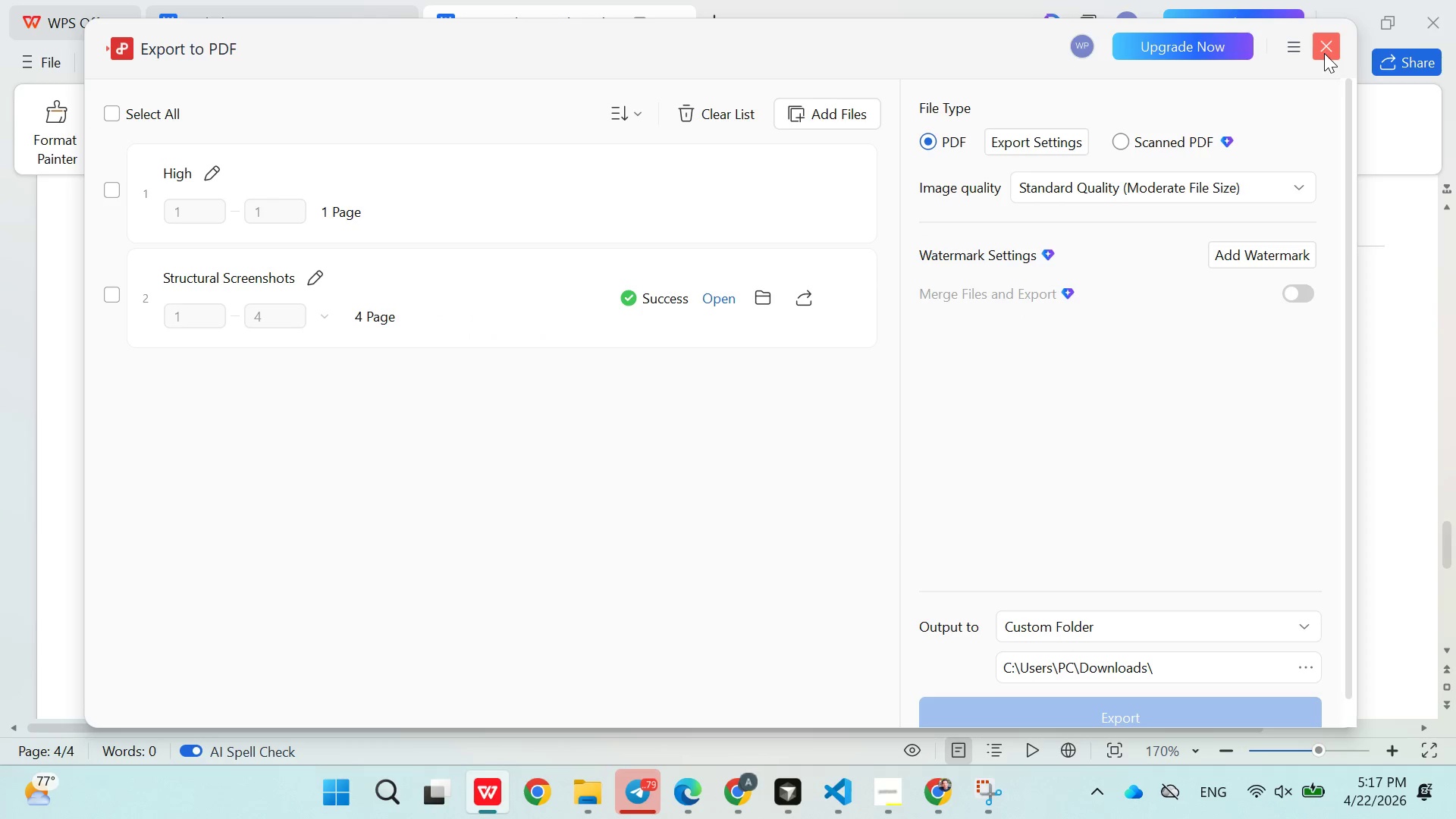 
left_click([1324, 53])
 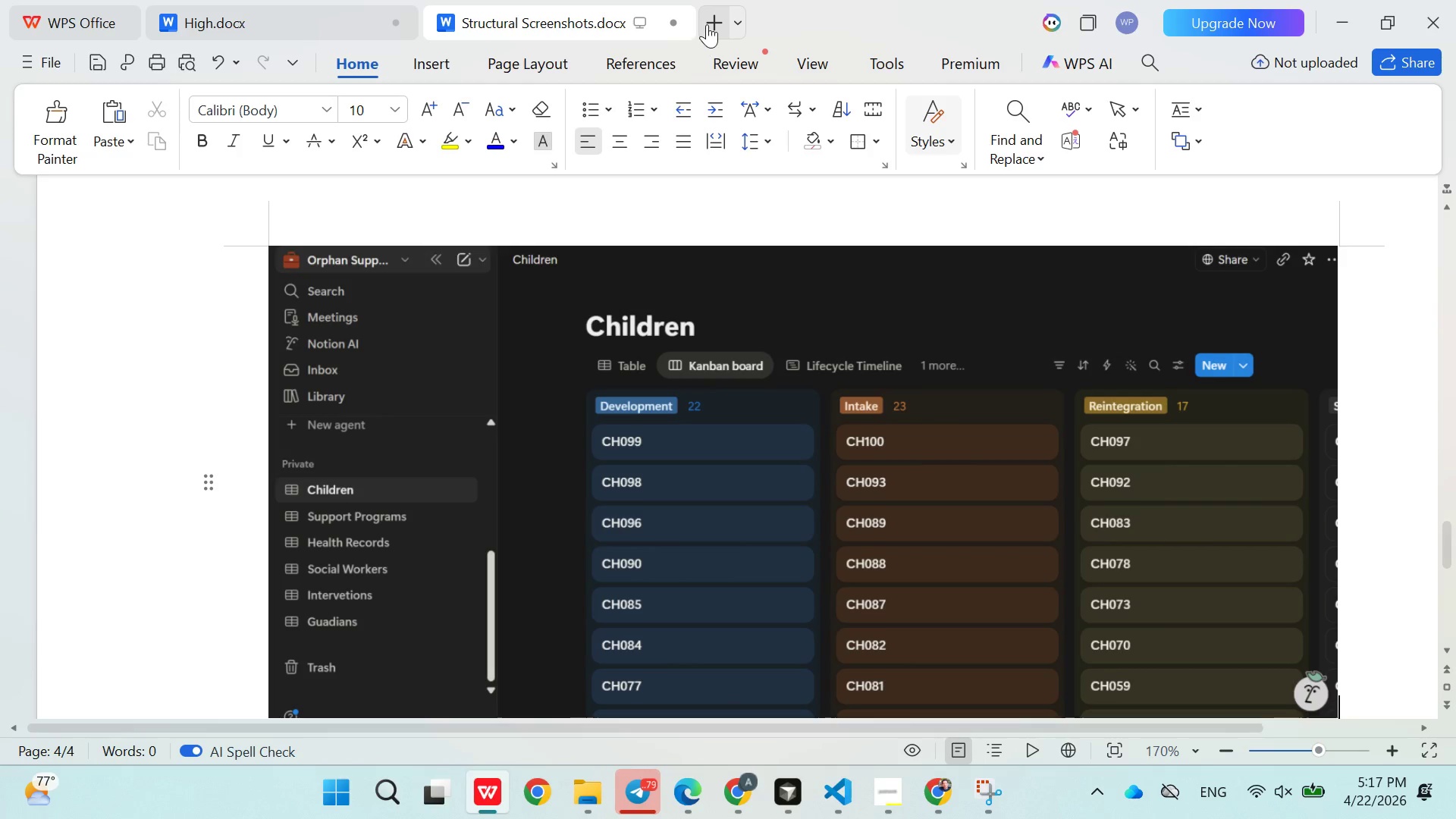 
left_click([707, 24])
 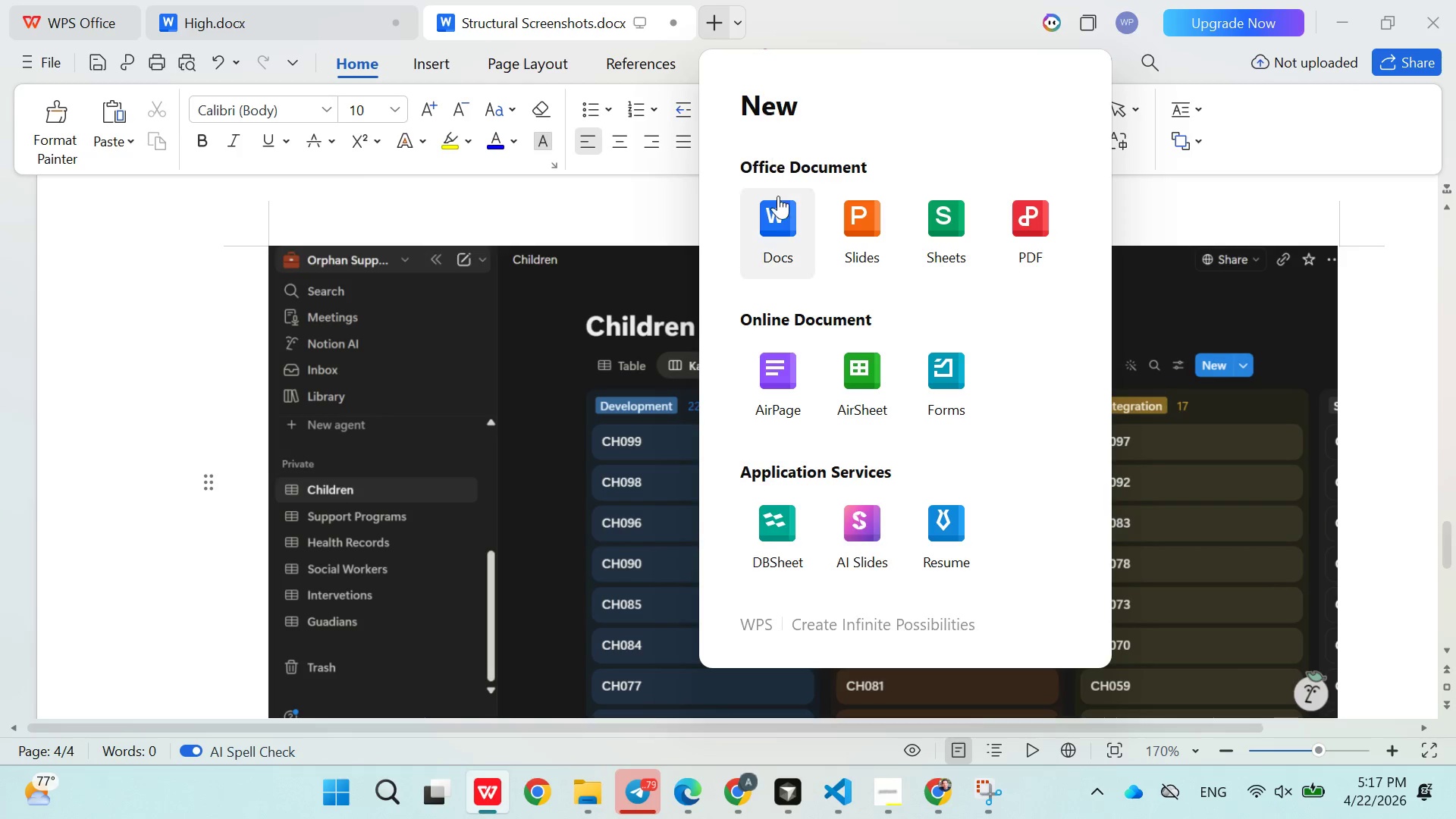 
left_click([780, 214])
 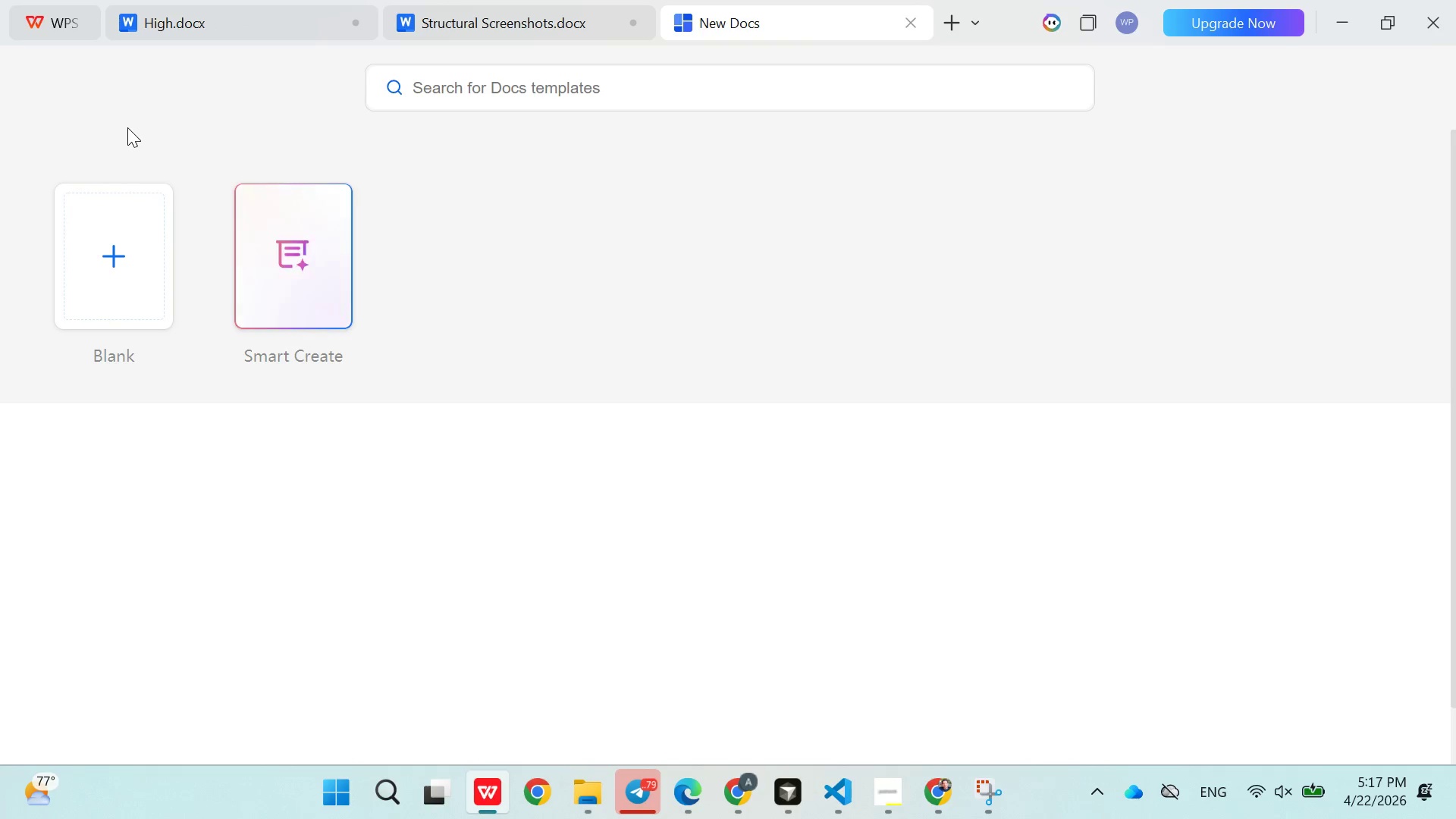 
left_click([124, 208])
 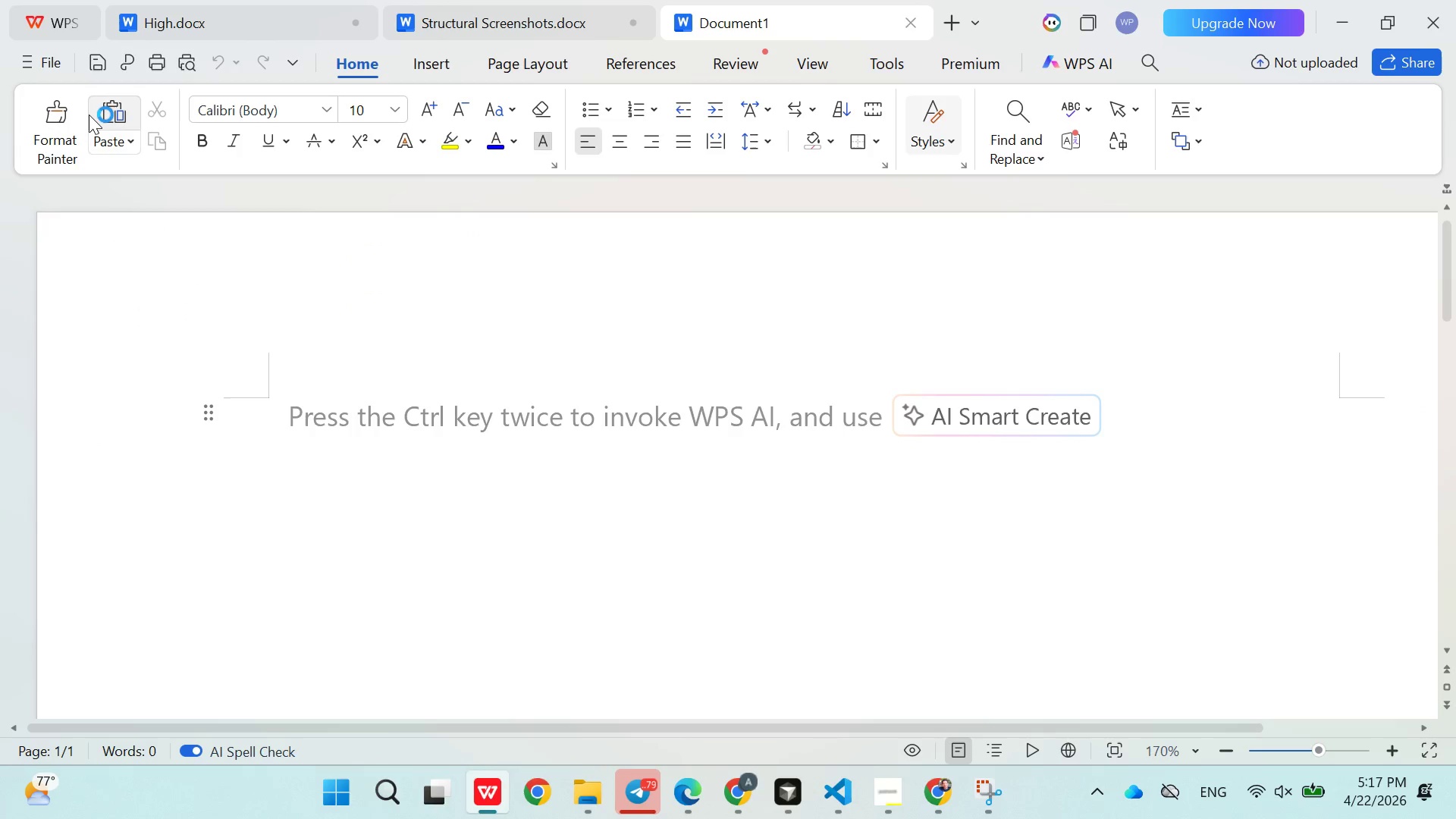 
left_click([58, 68])
 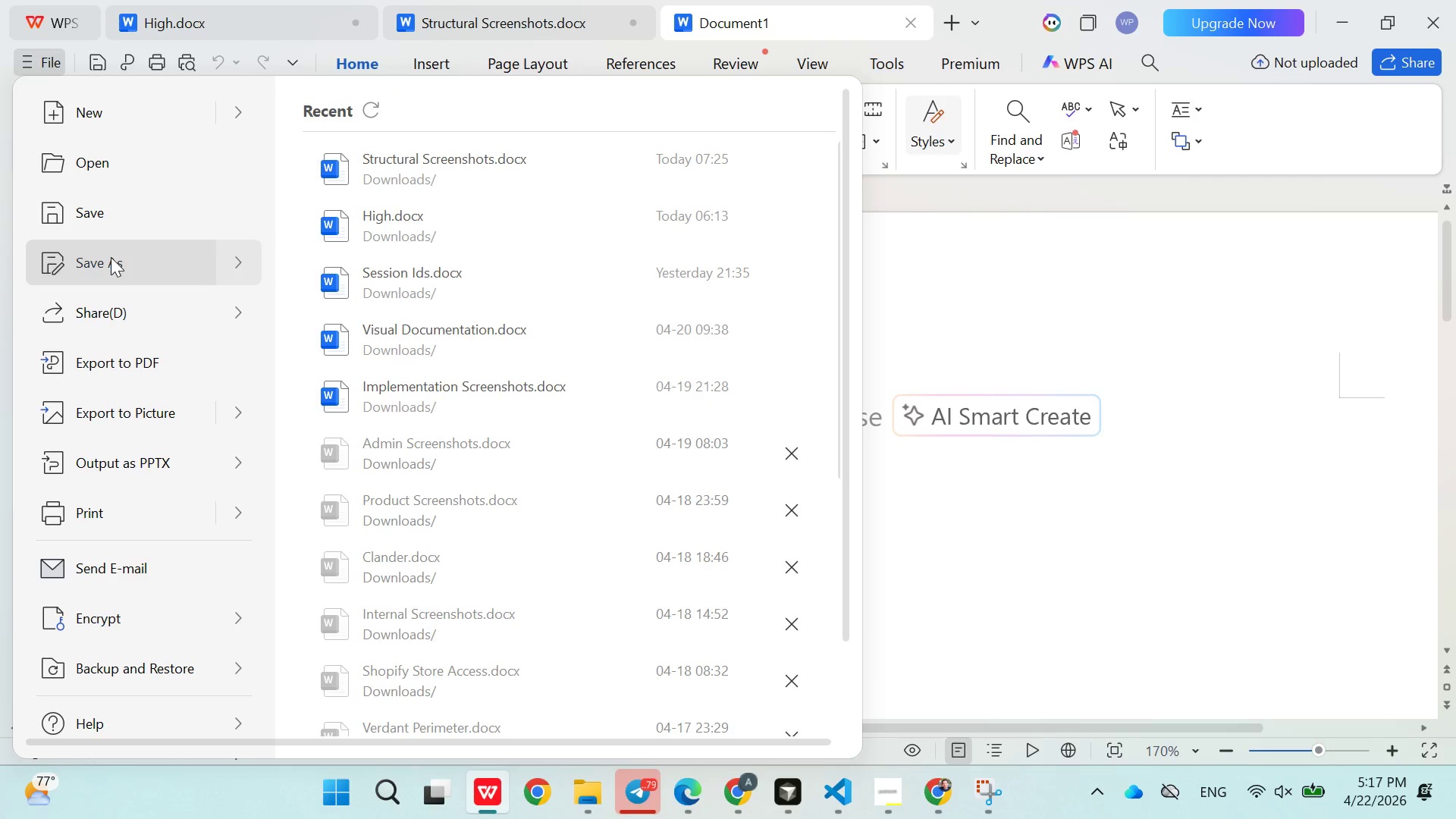 
left_click([111, 257])
 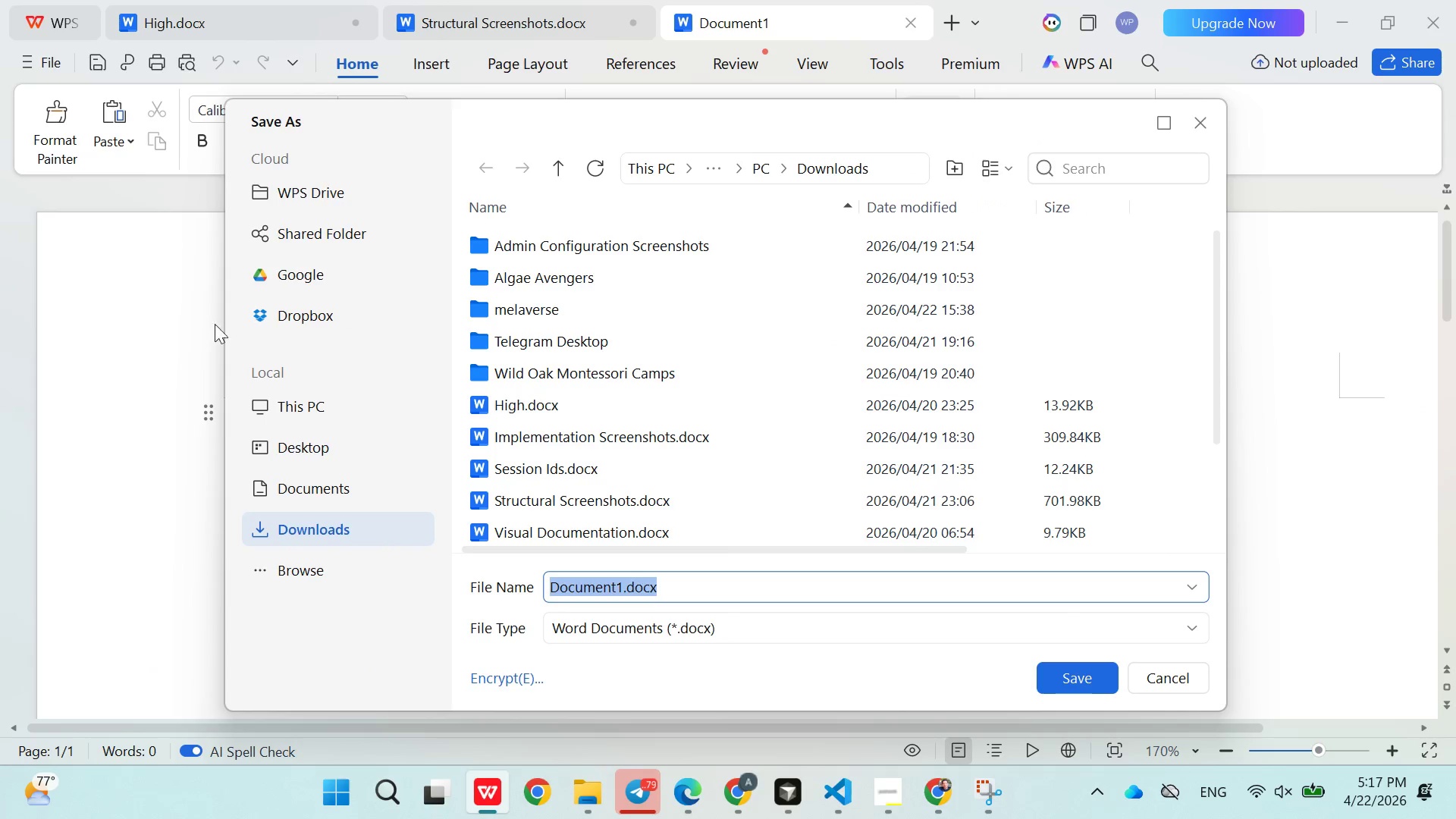 
key(Control+V)
 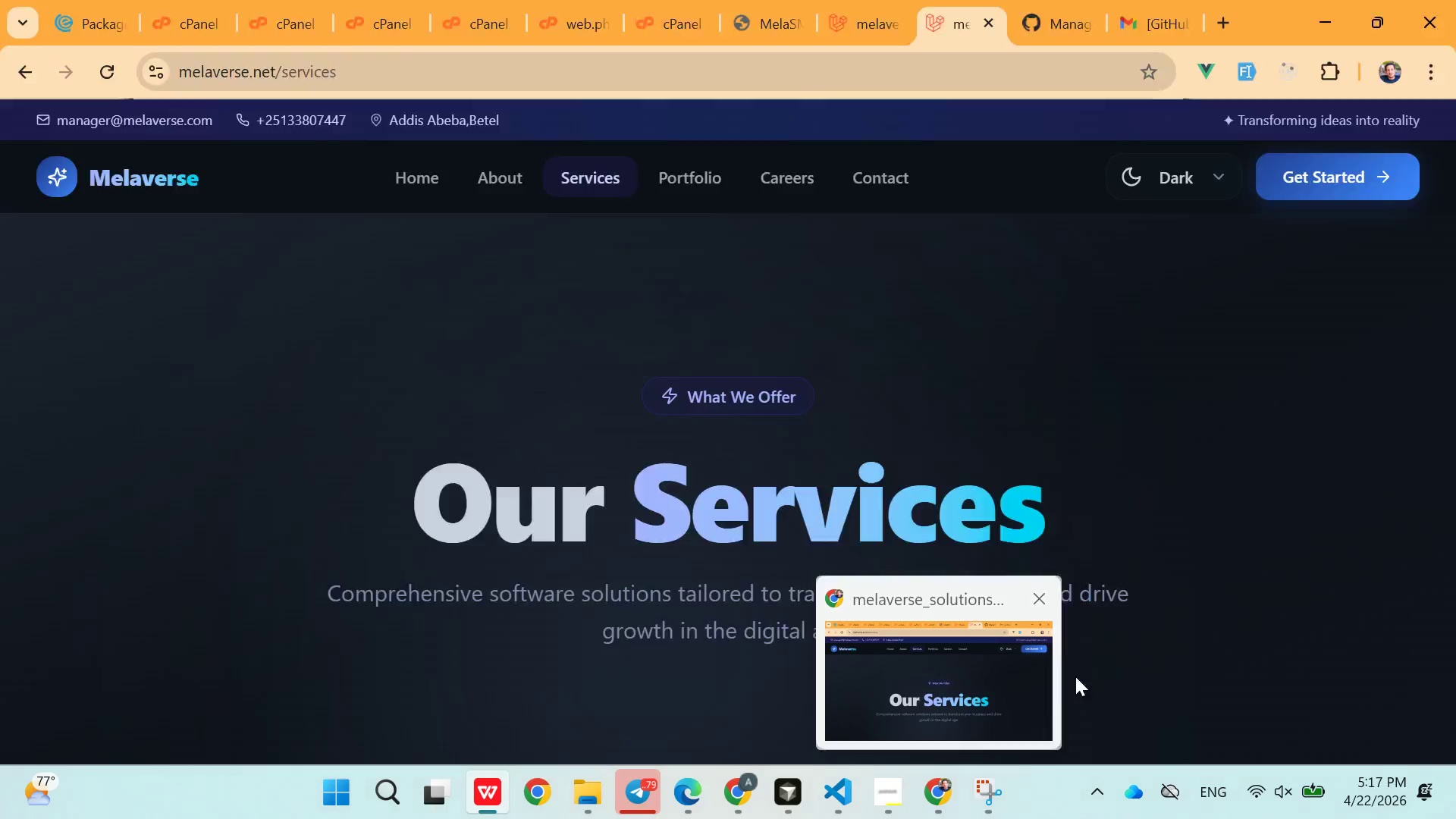 
left_click([1084, 673])
 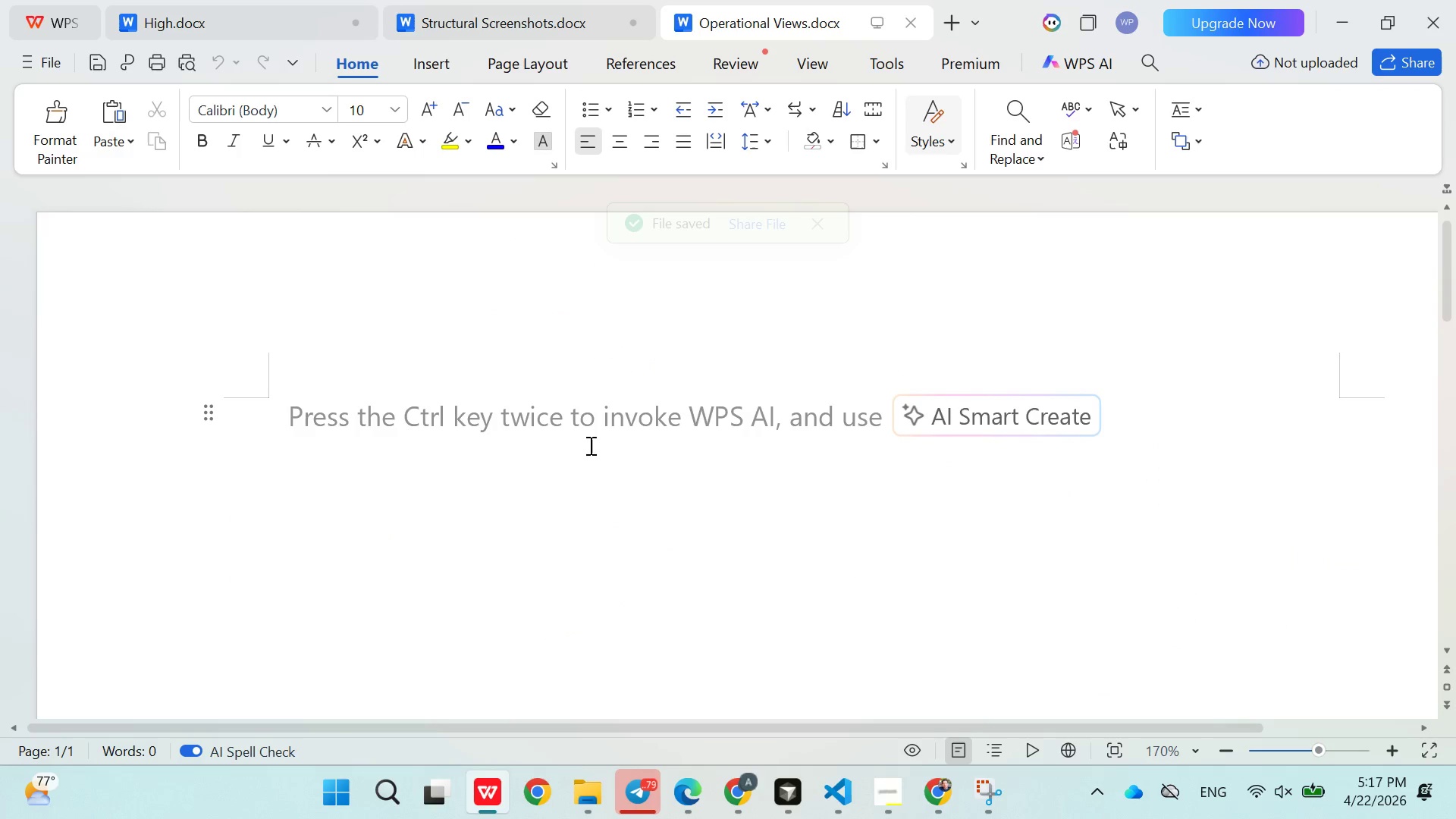 
left_click([588, 444])
 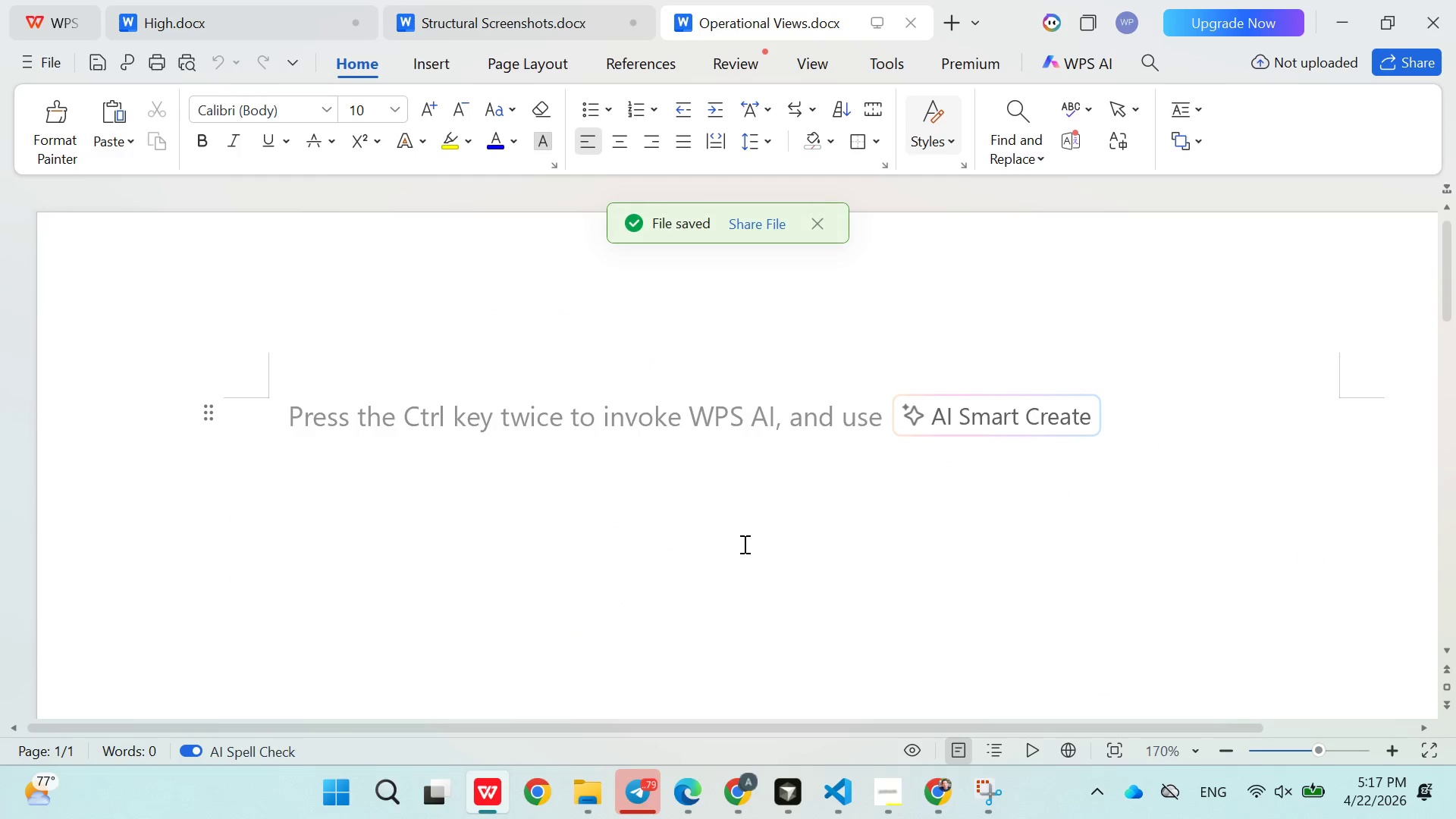 
key(Meta+V)
 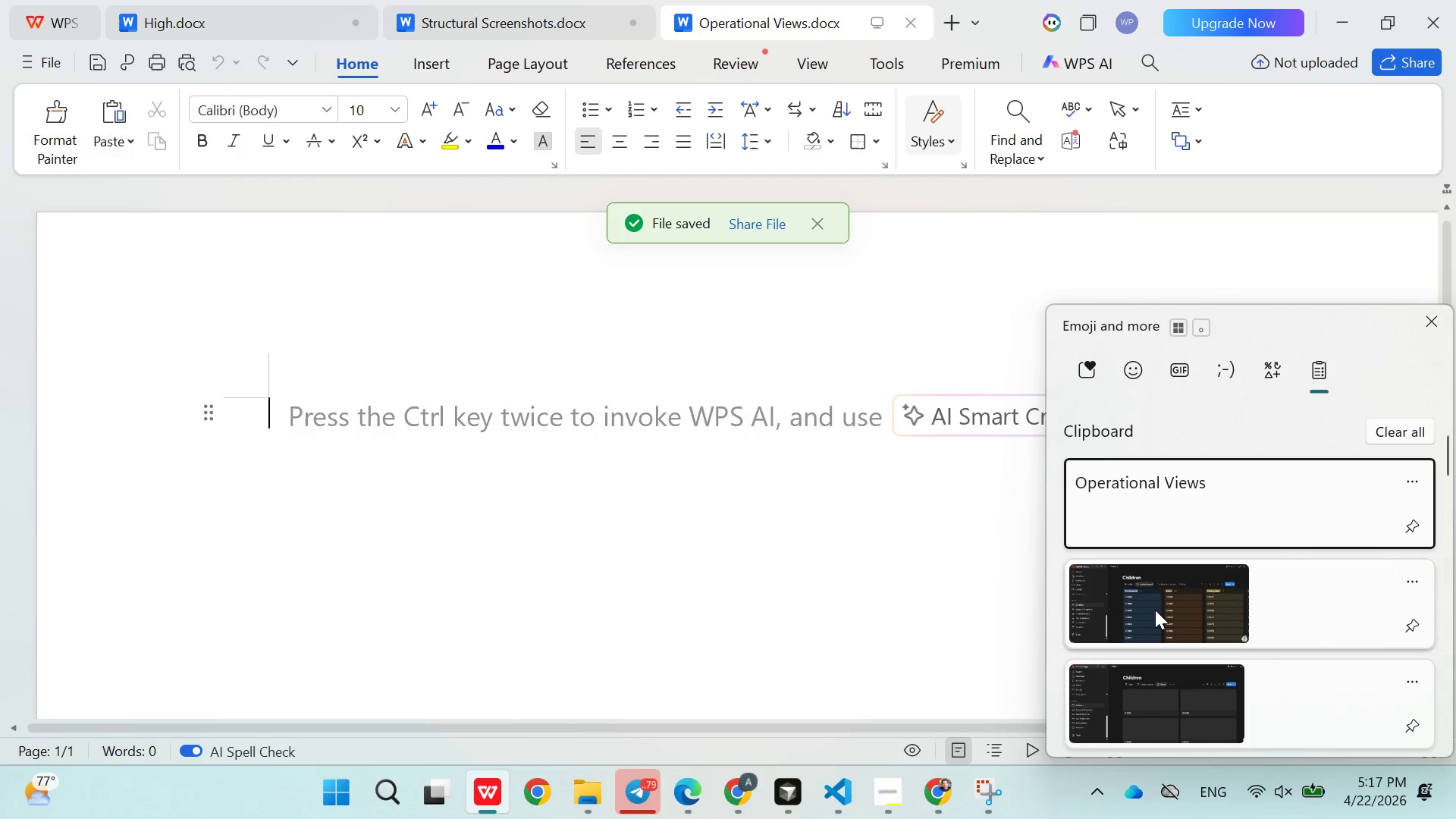 
left_click([1155, 610])
 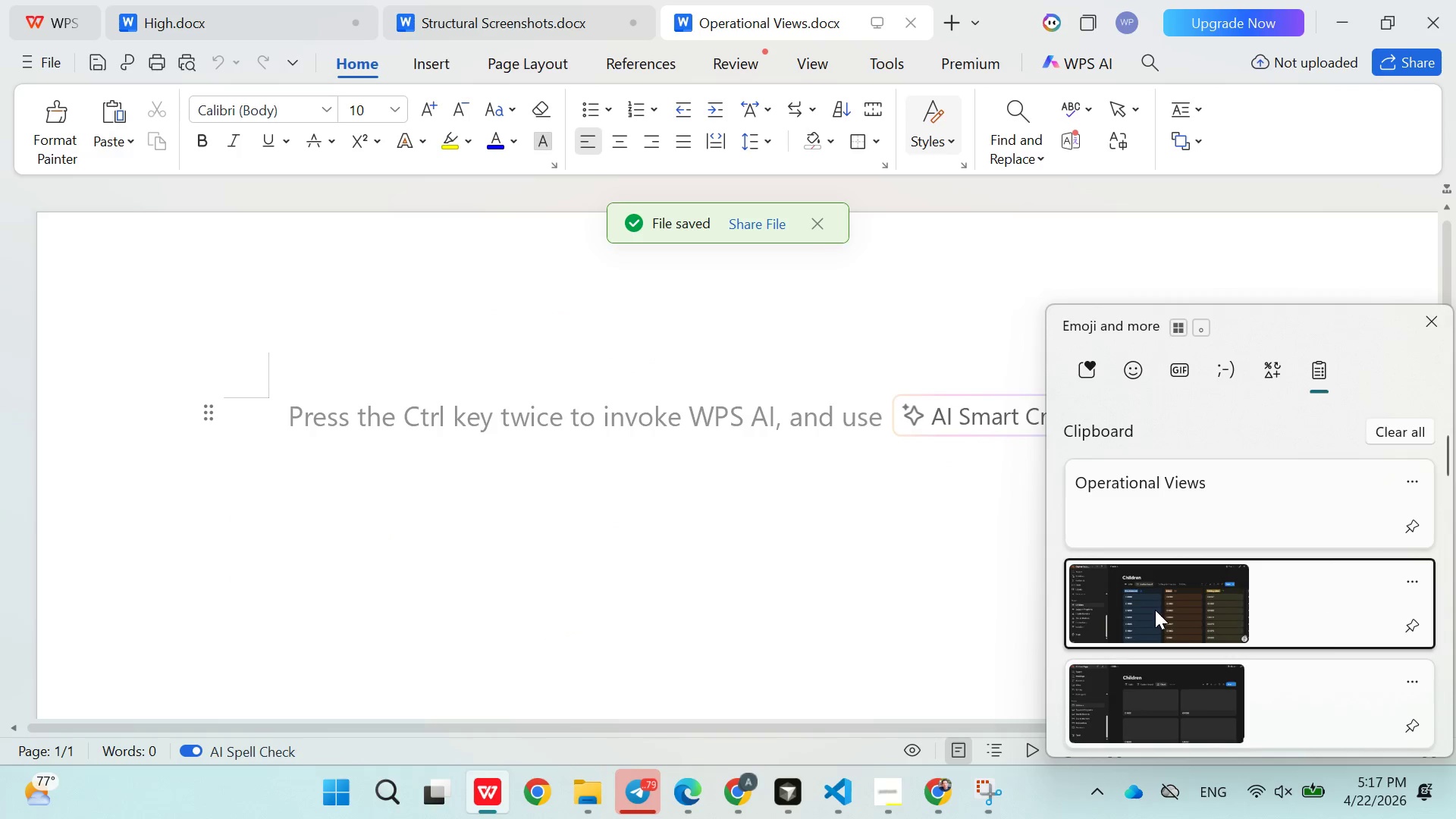 
key(Control+ControlLeft)
 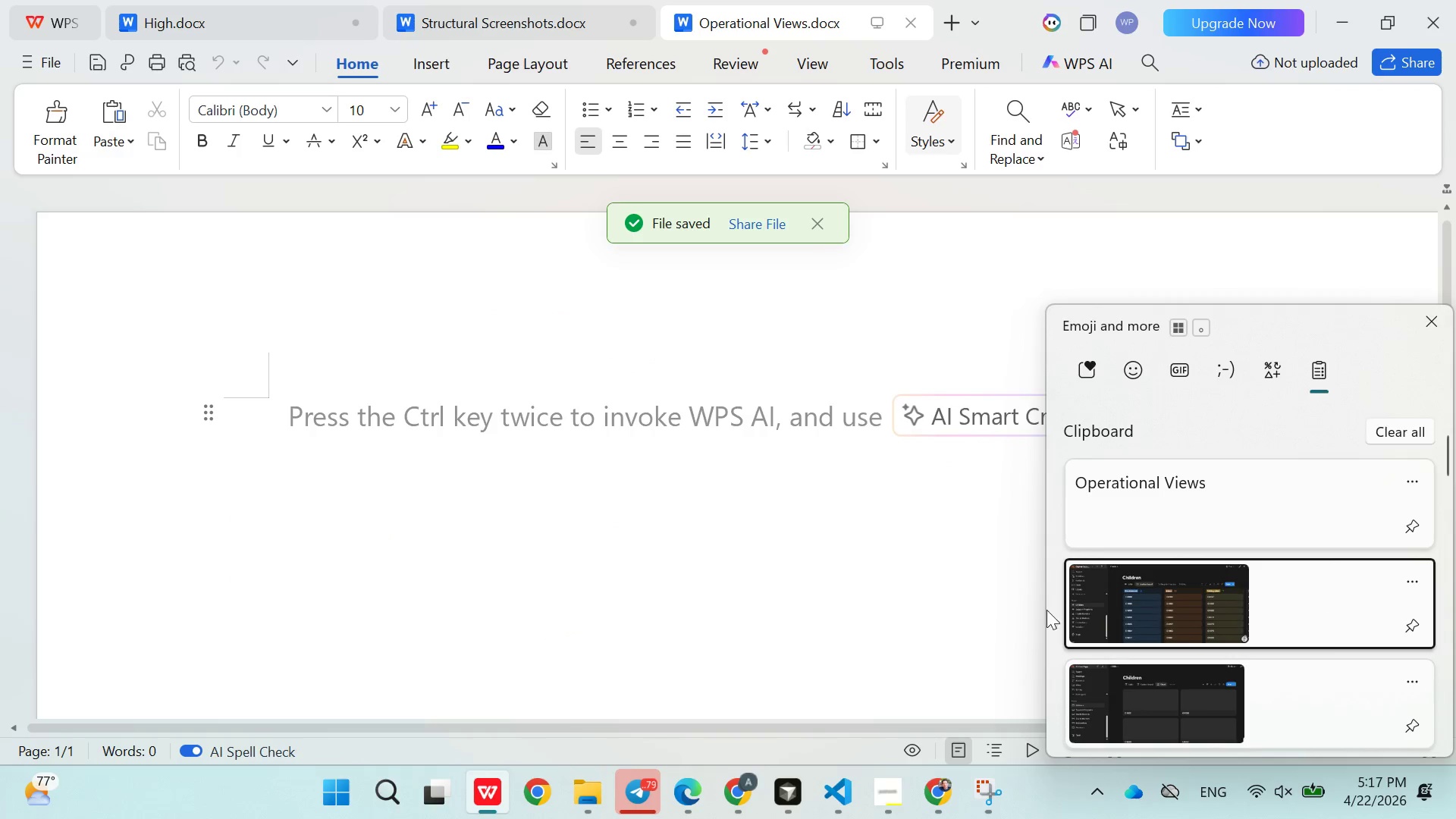 
key(Control+V)
 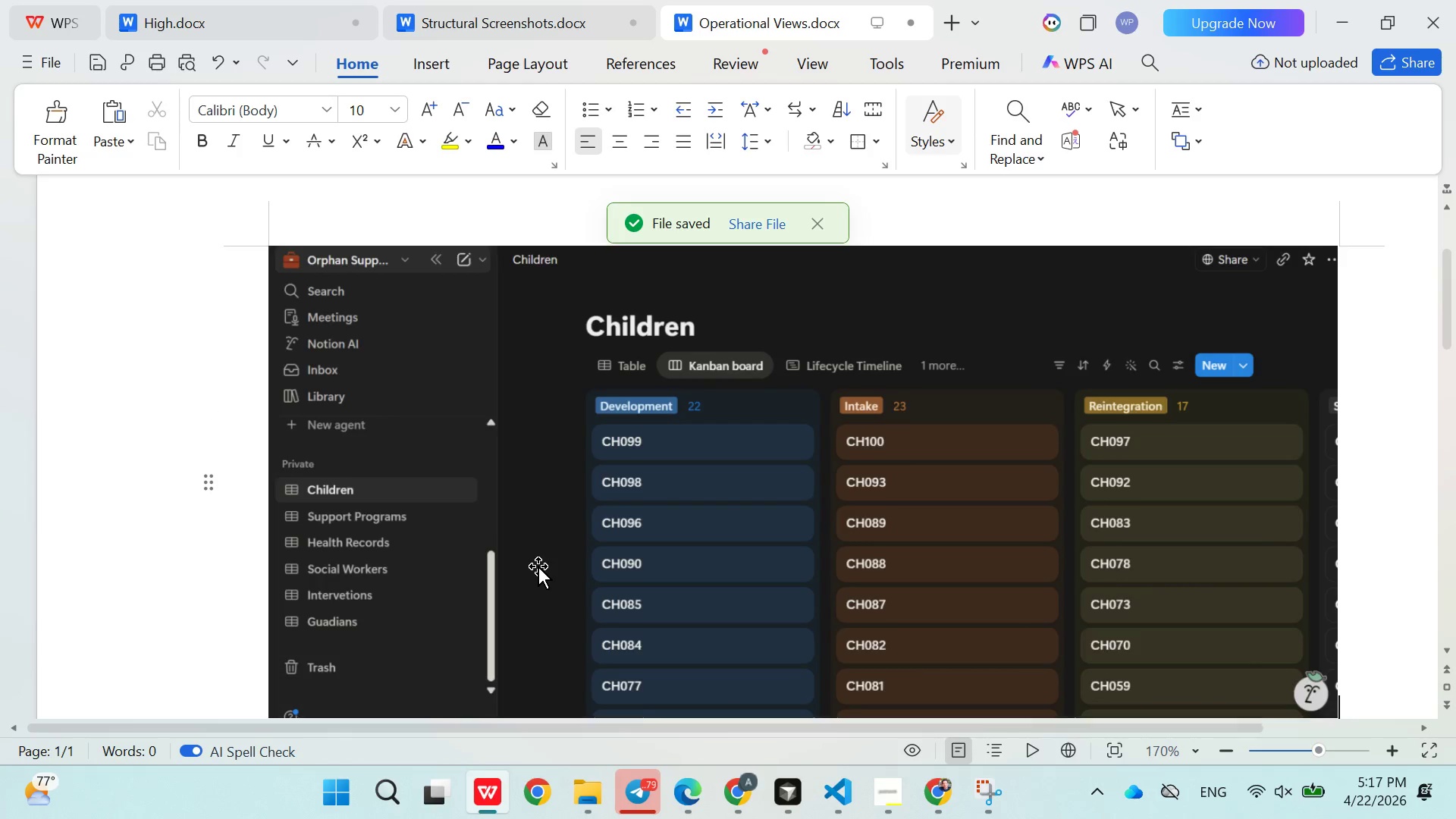 
key(Enter)
 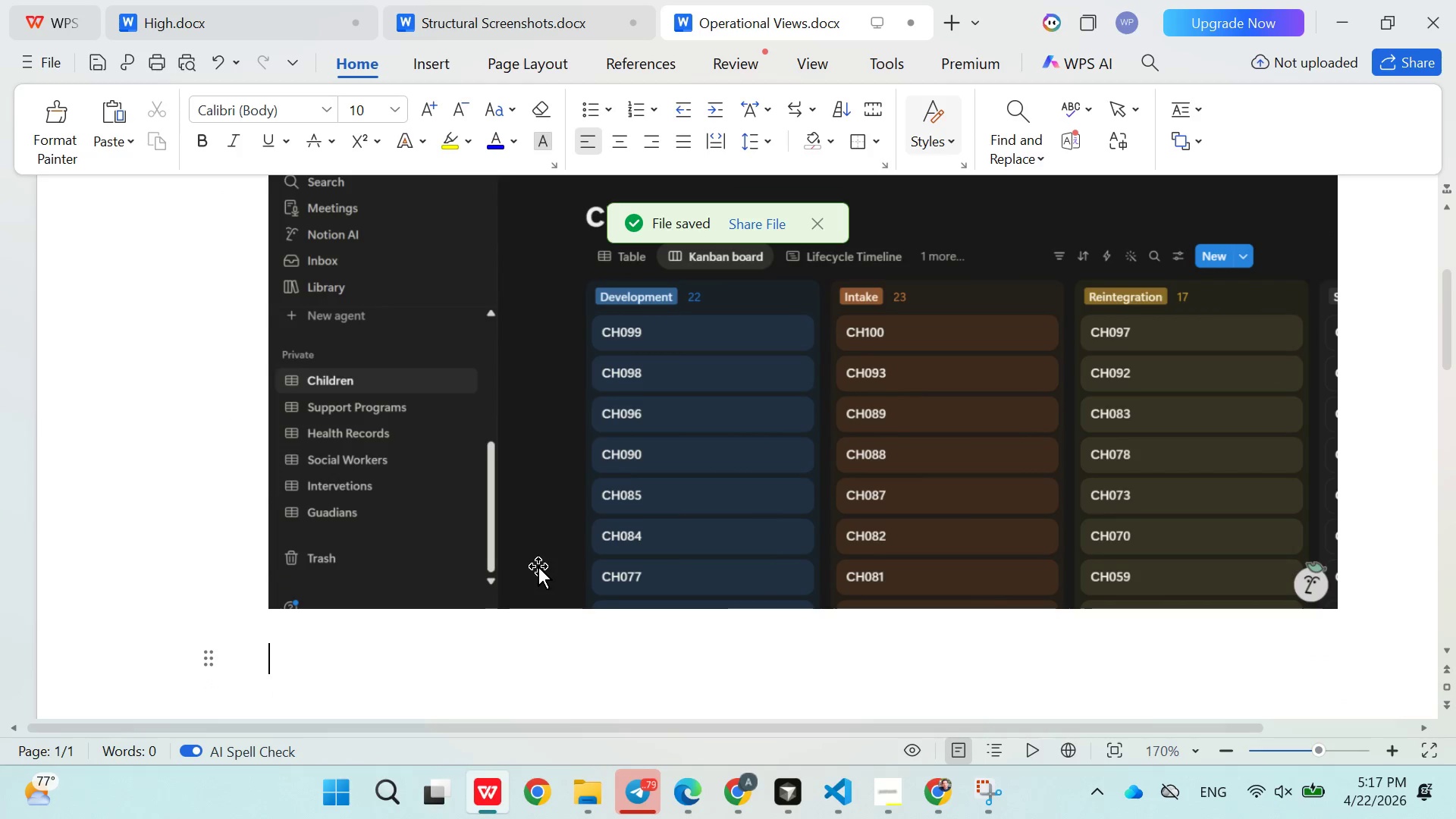 
key(Enter)
 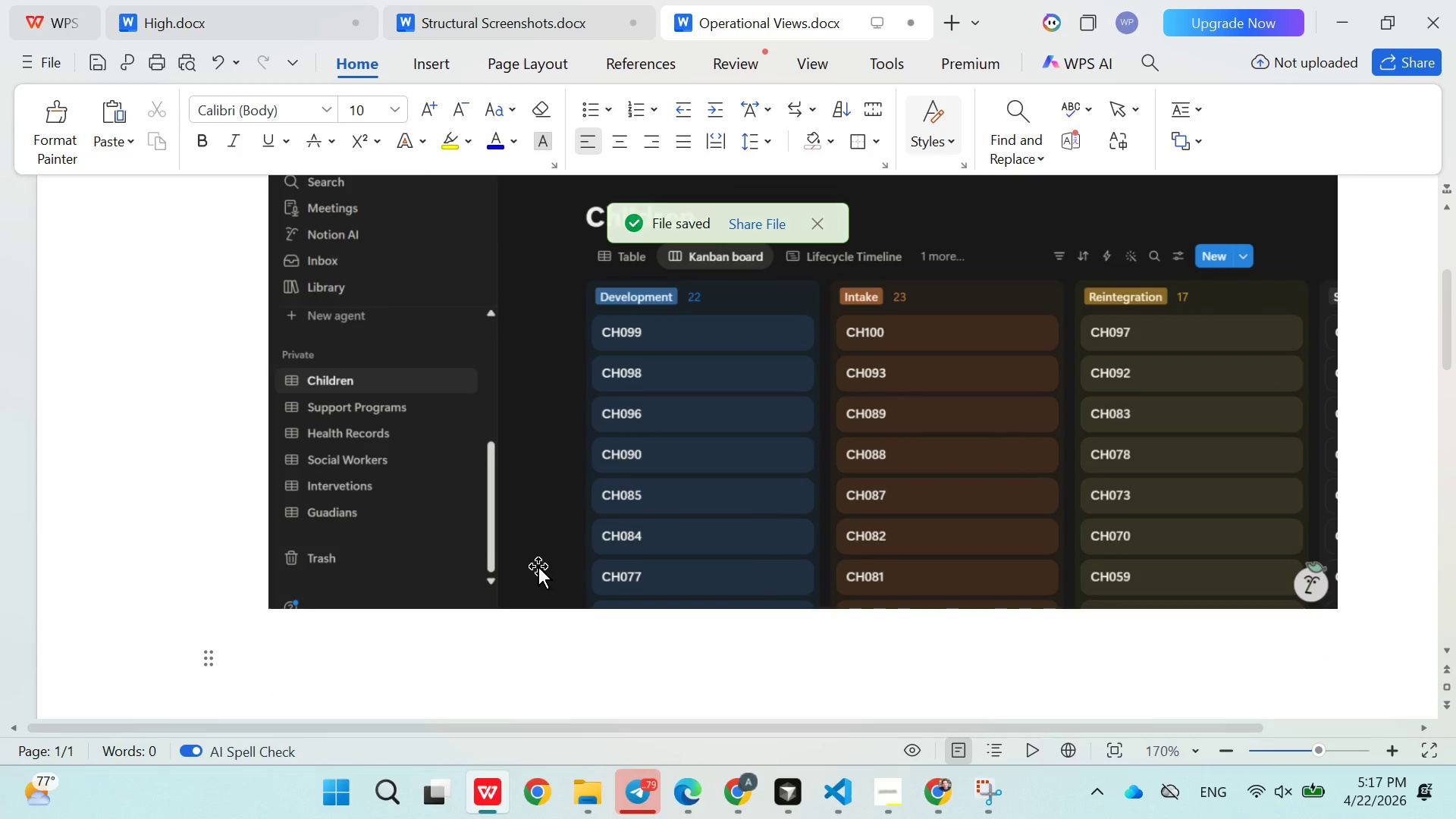 
key(Meta+V)
 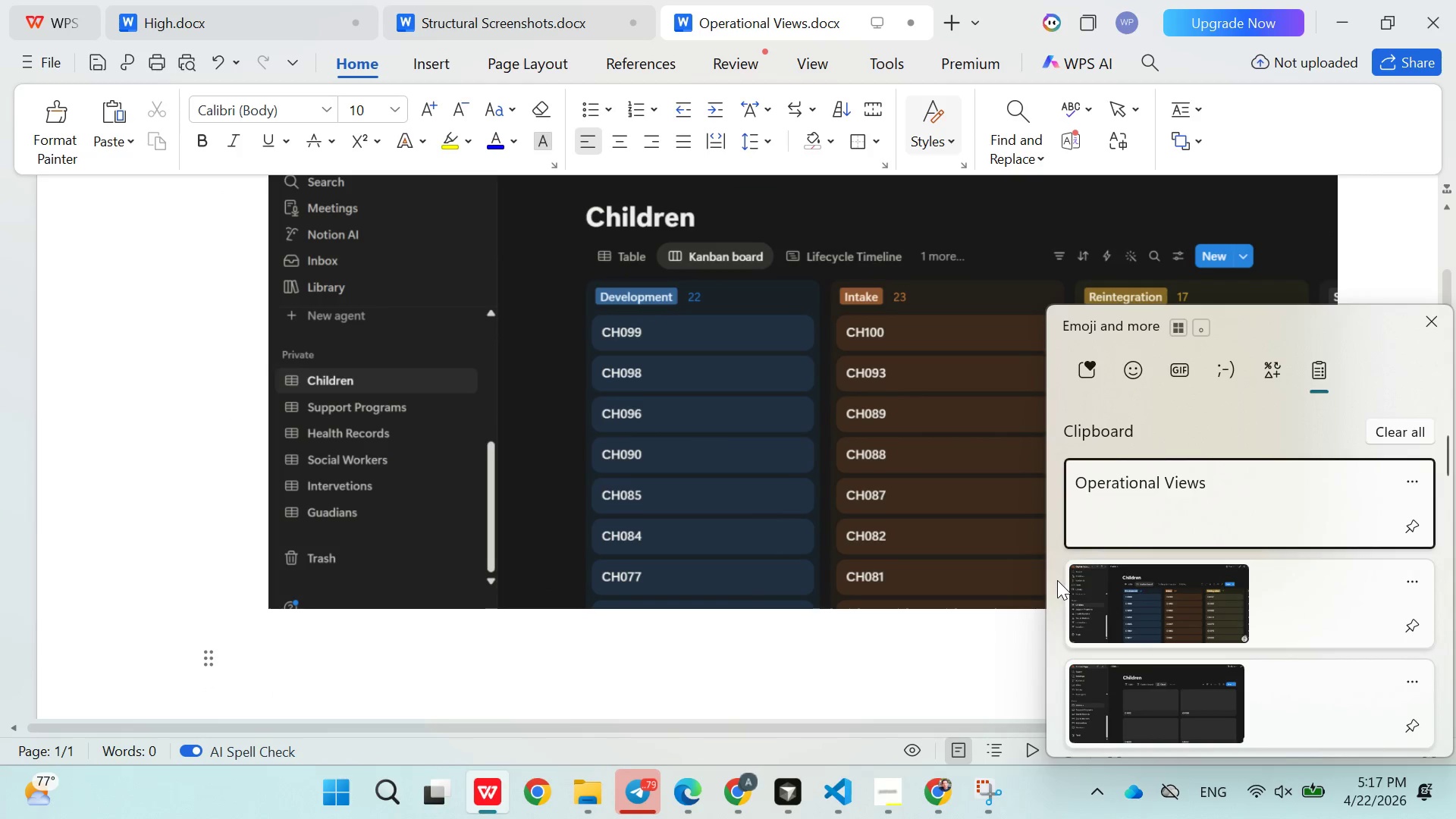 
left_click([1185, 682])
 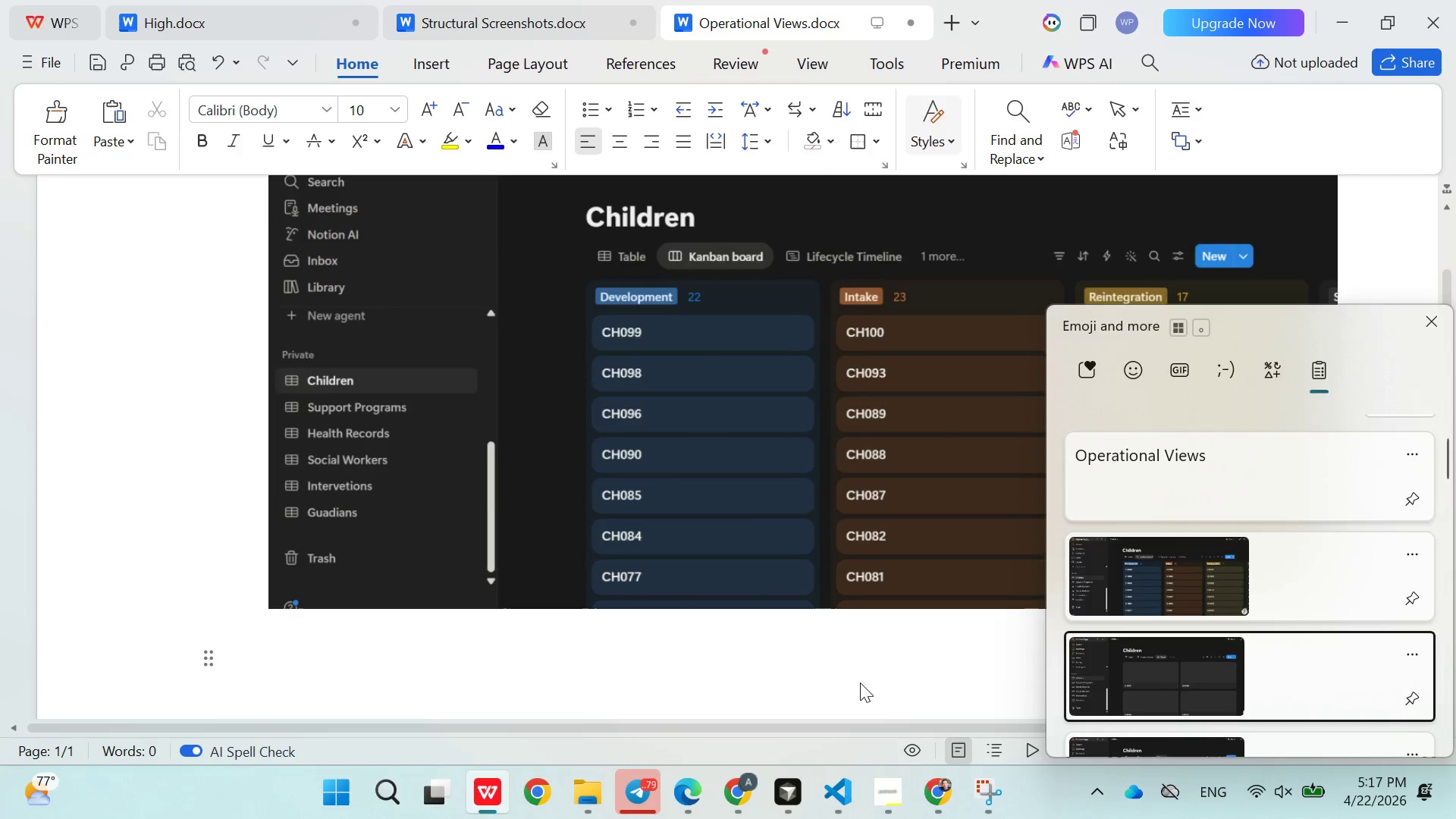 
key(Control+ControlLeft)
 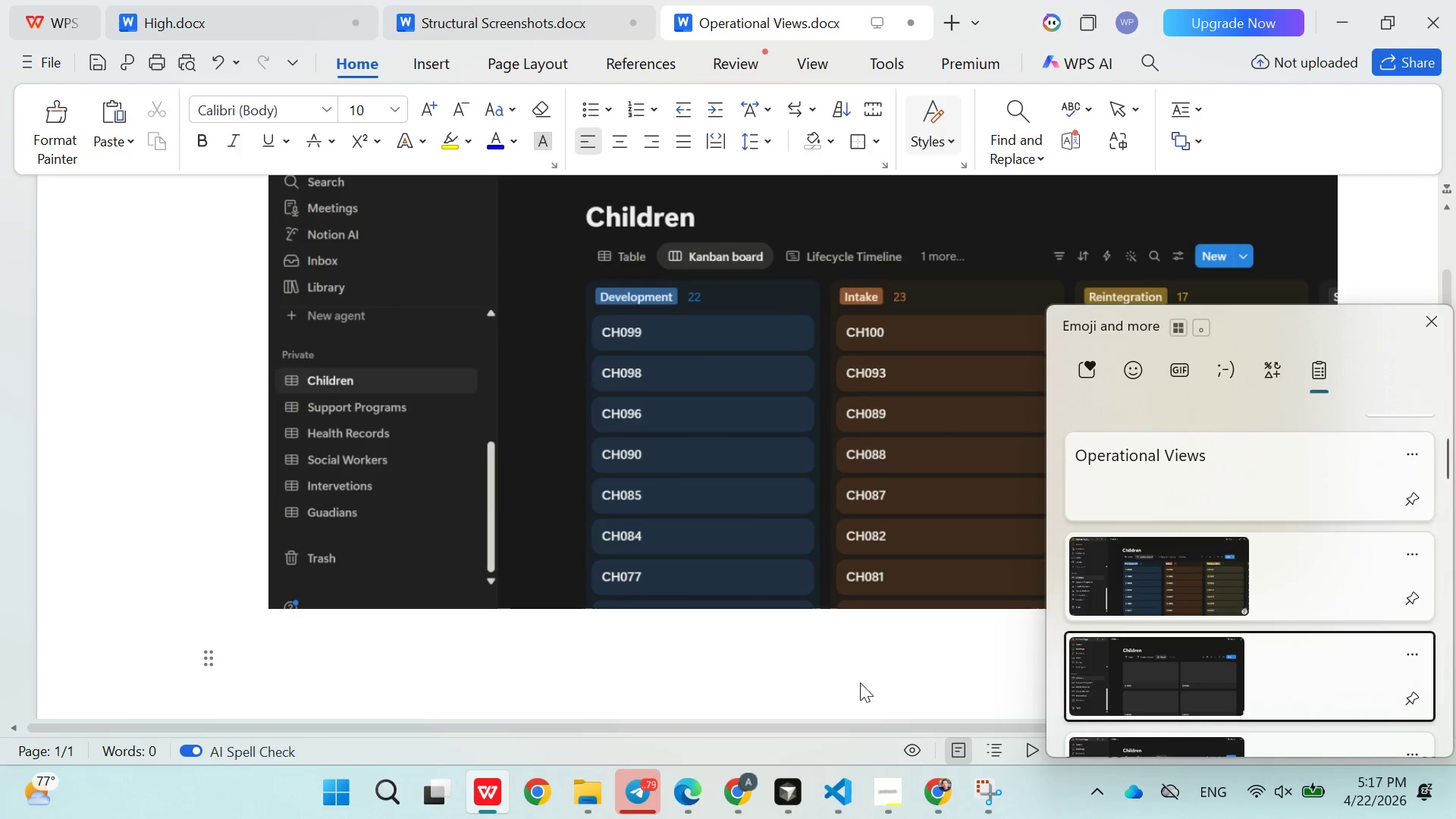 
key(Control+V)
 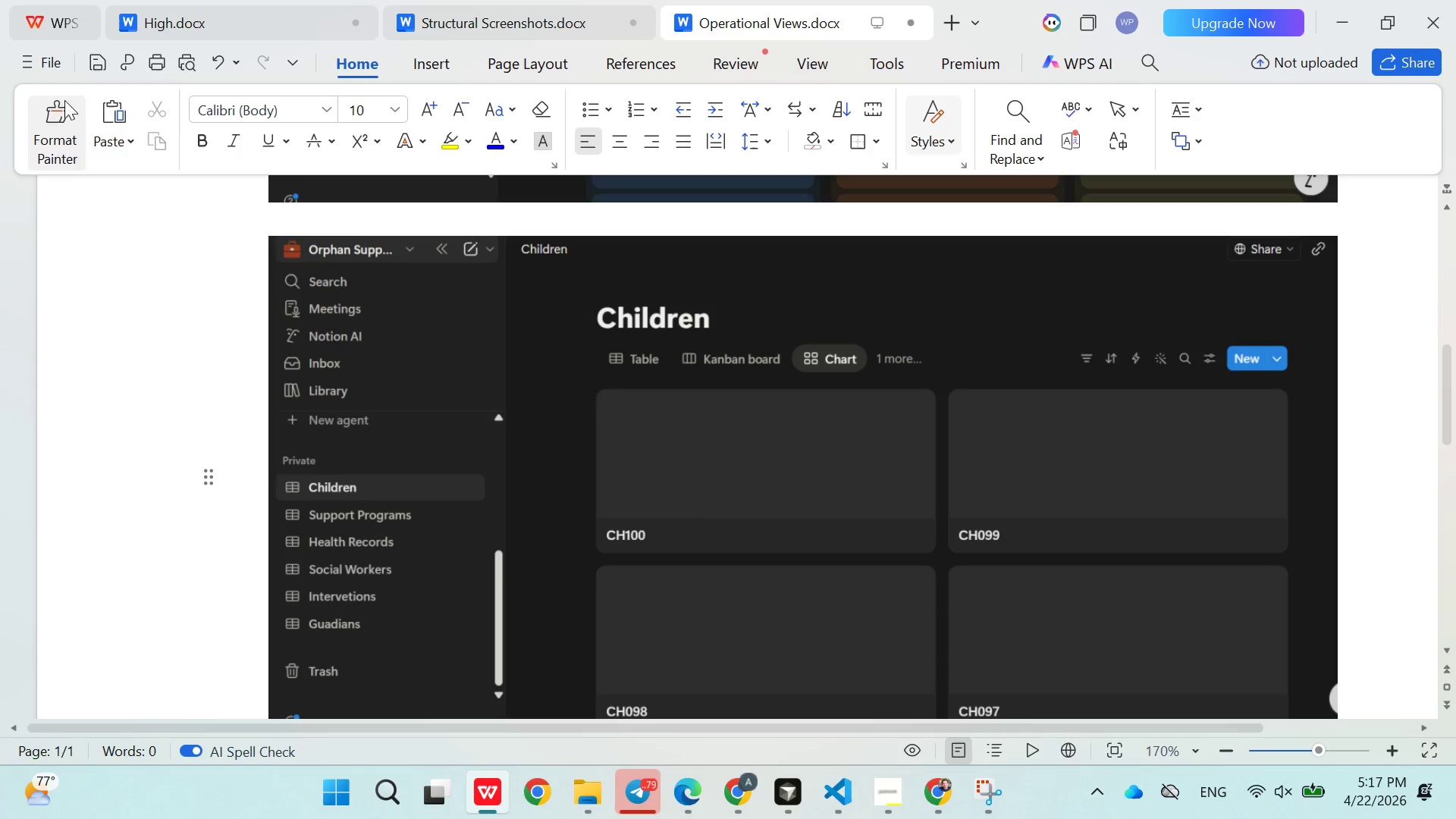 
scroll: coordinate [275, 354], scroll_direction: down, amount: 3.0
 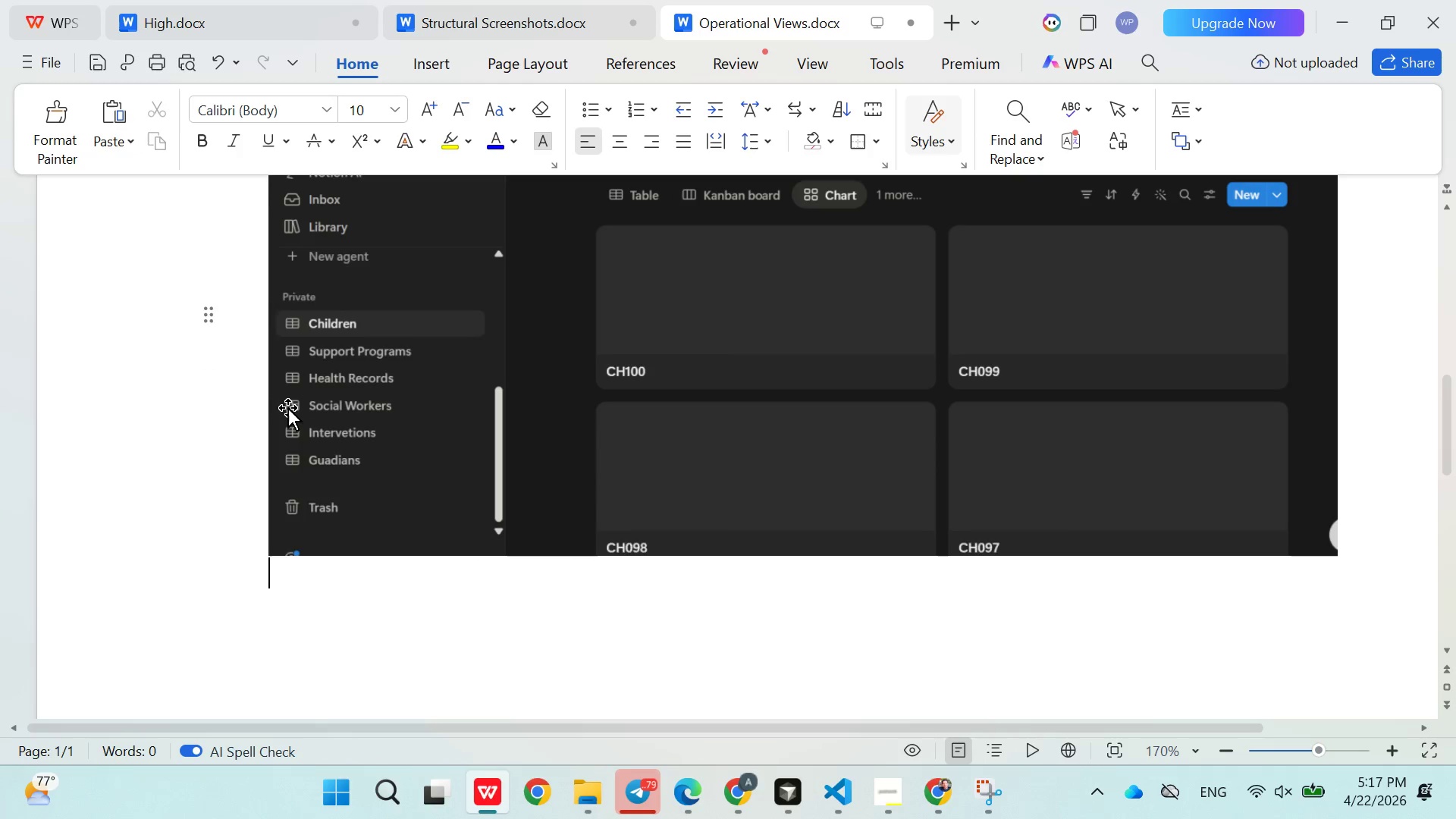 
key(Enter)
 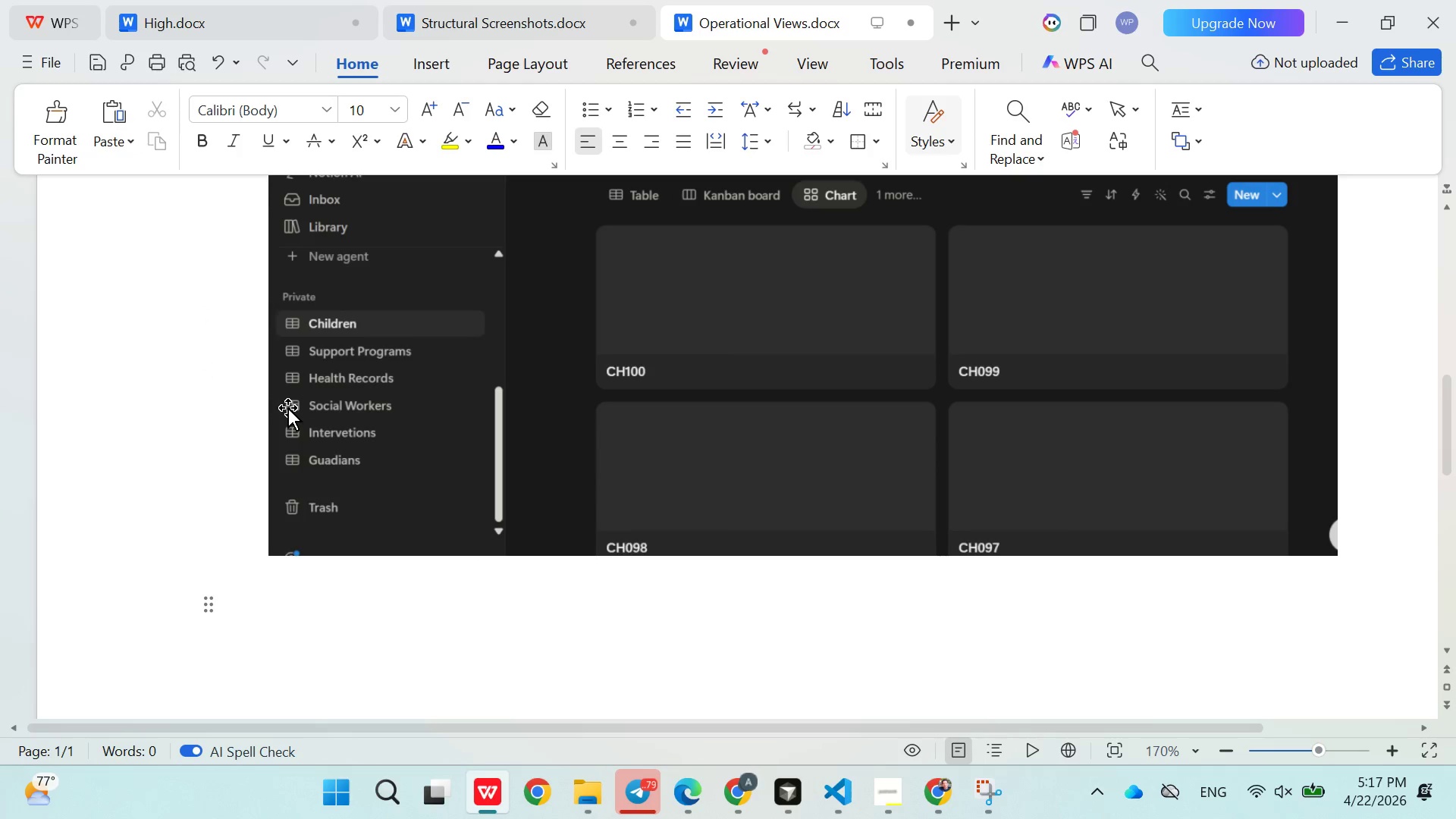 
key(Enter)
 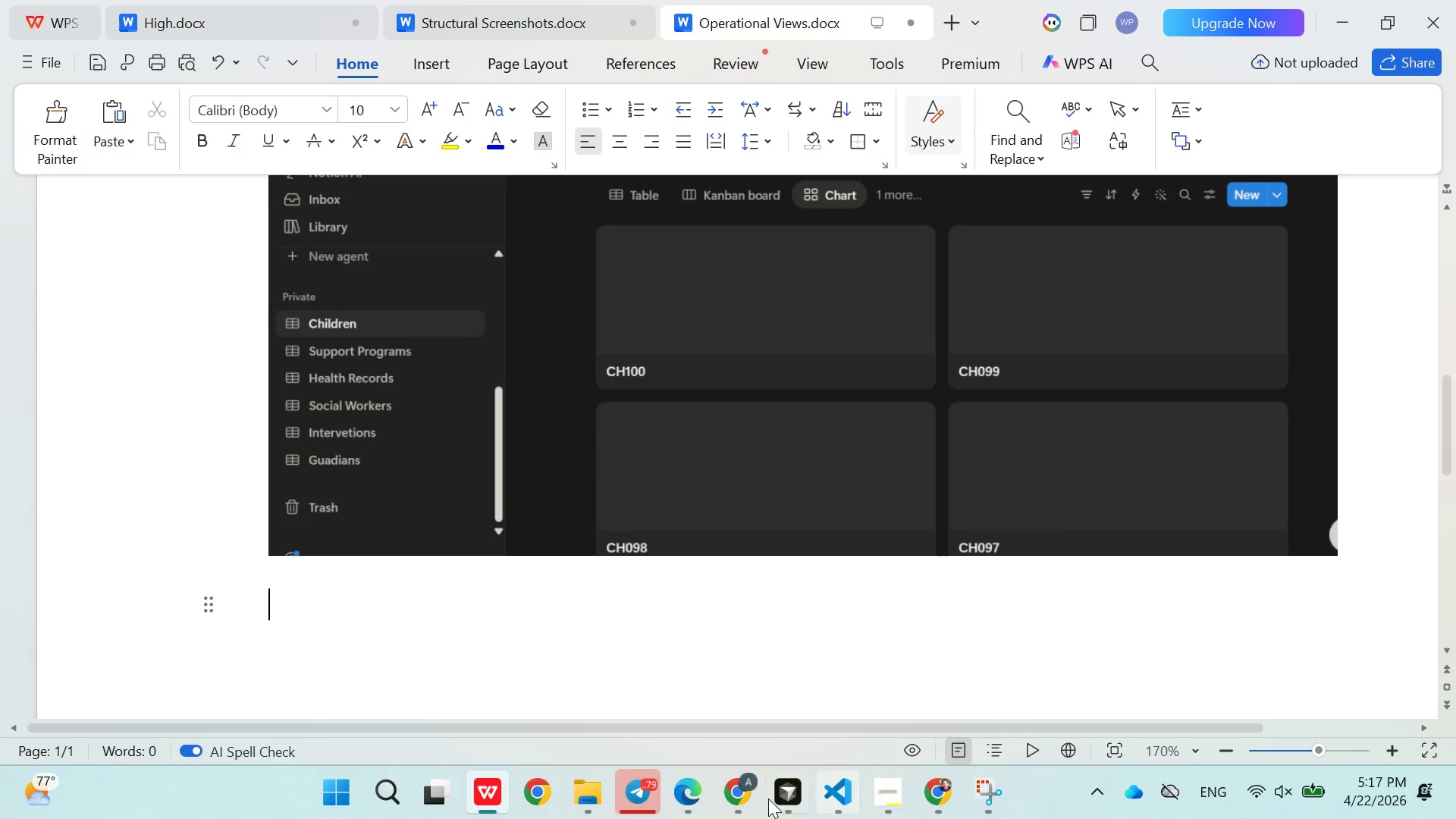 
left_click([749, 795])
 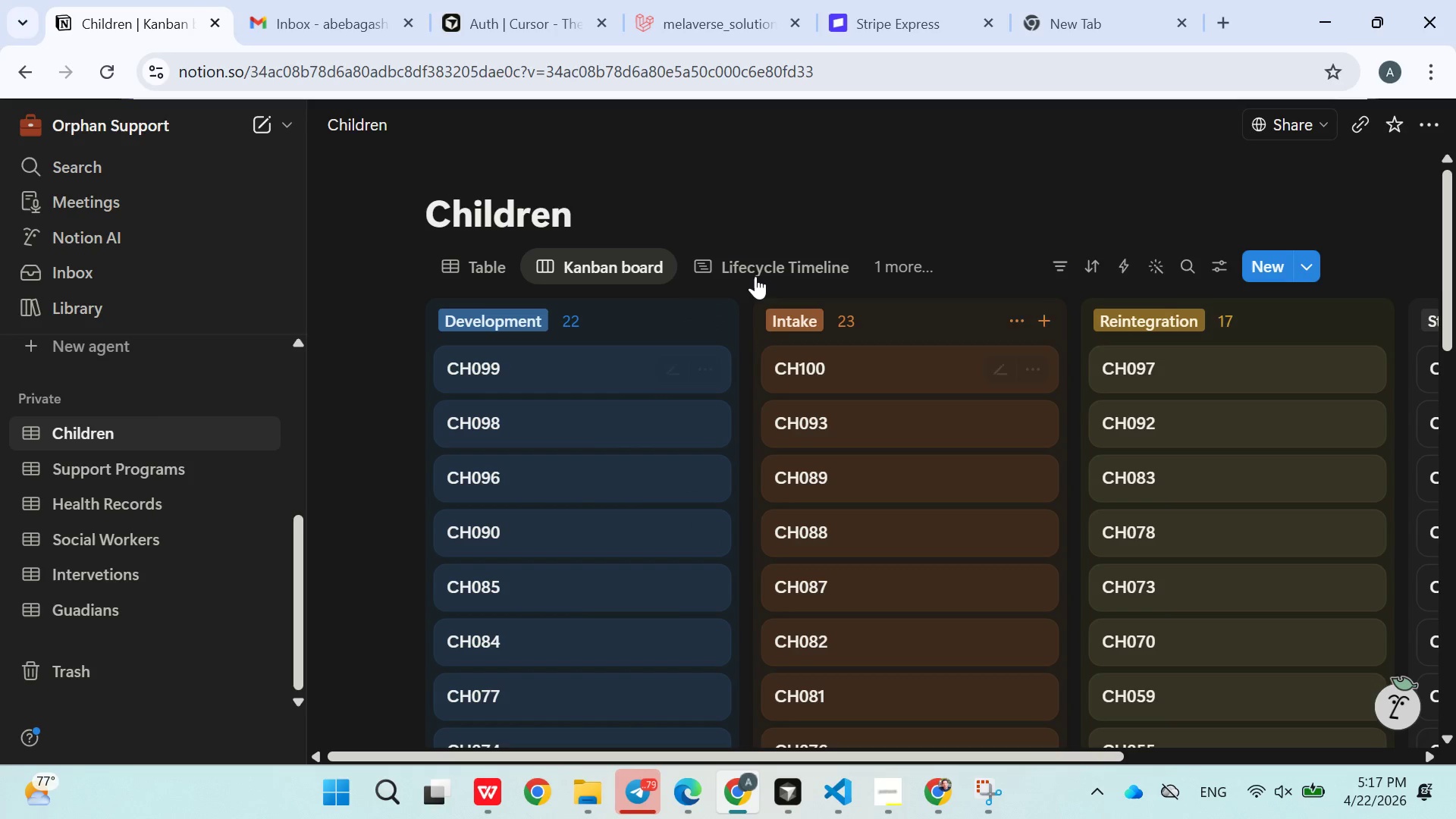 
left_click([755, 271])
 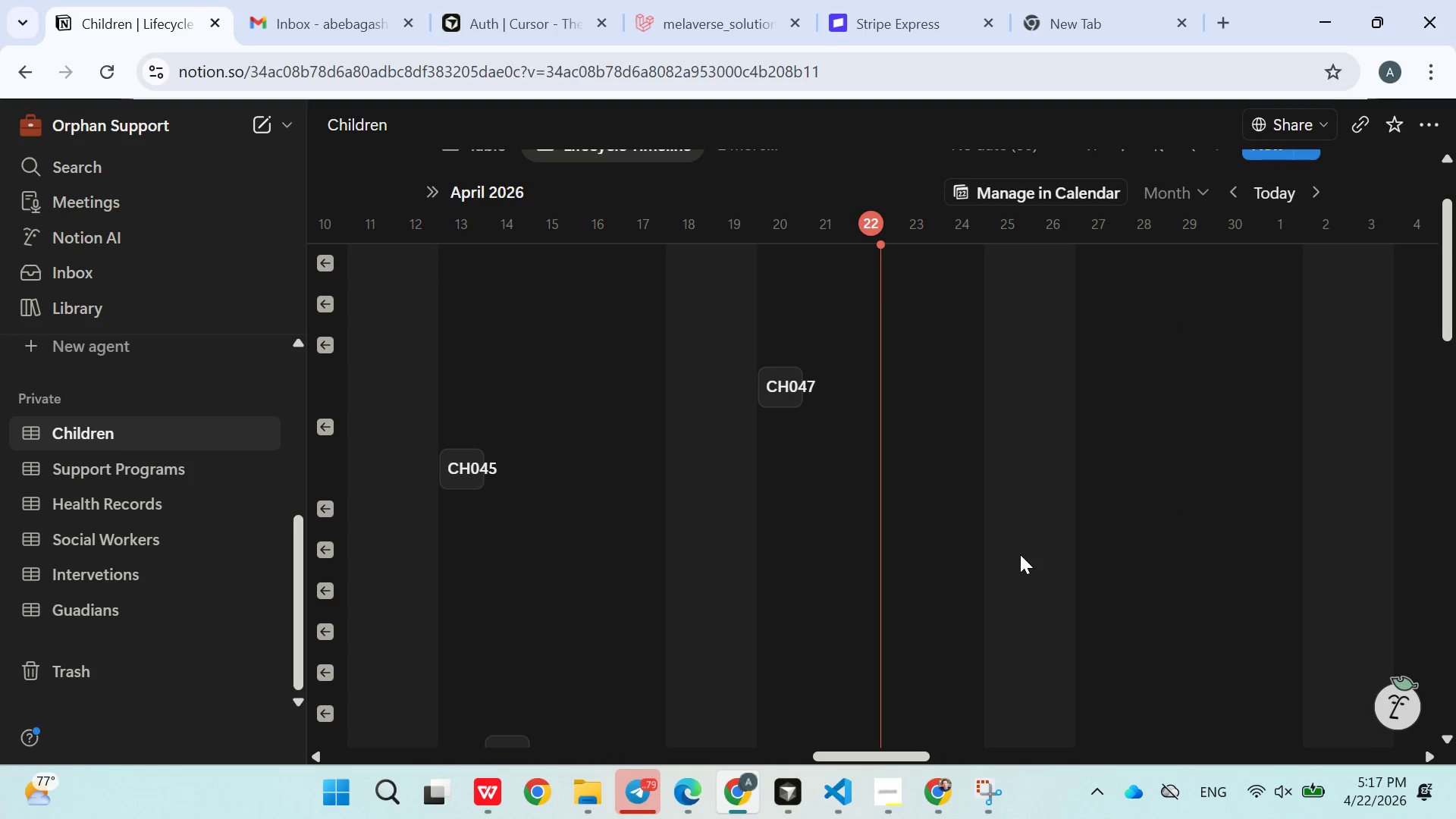 
wait(9.09)
 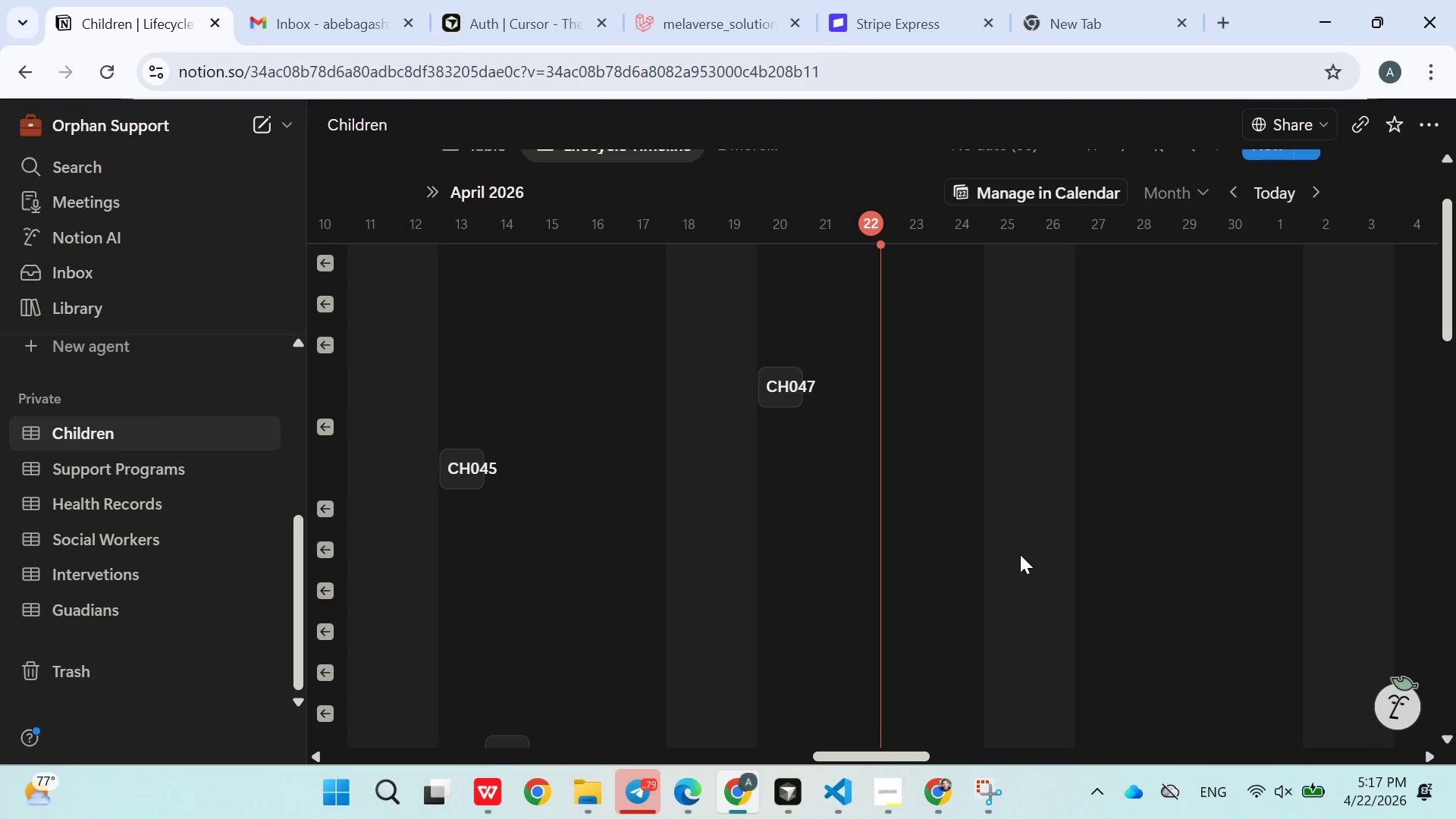 
left_click([992, 773])
 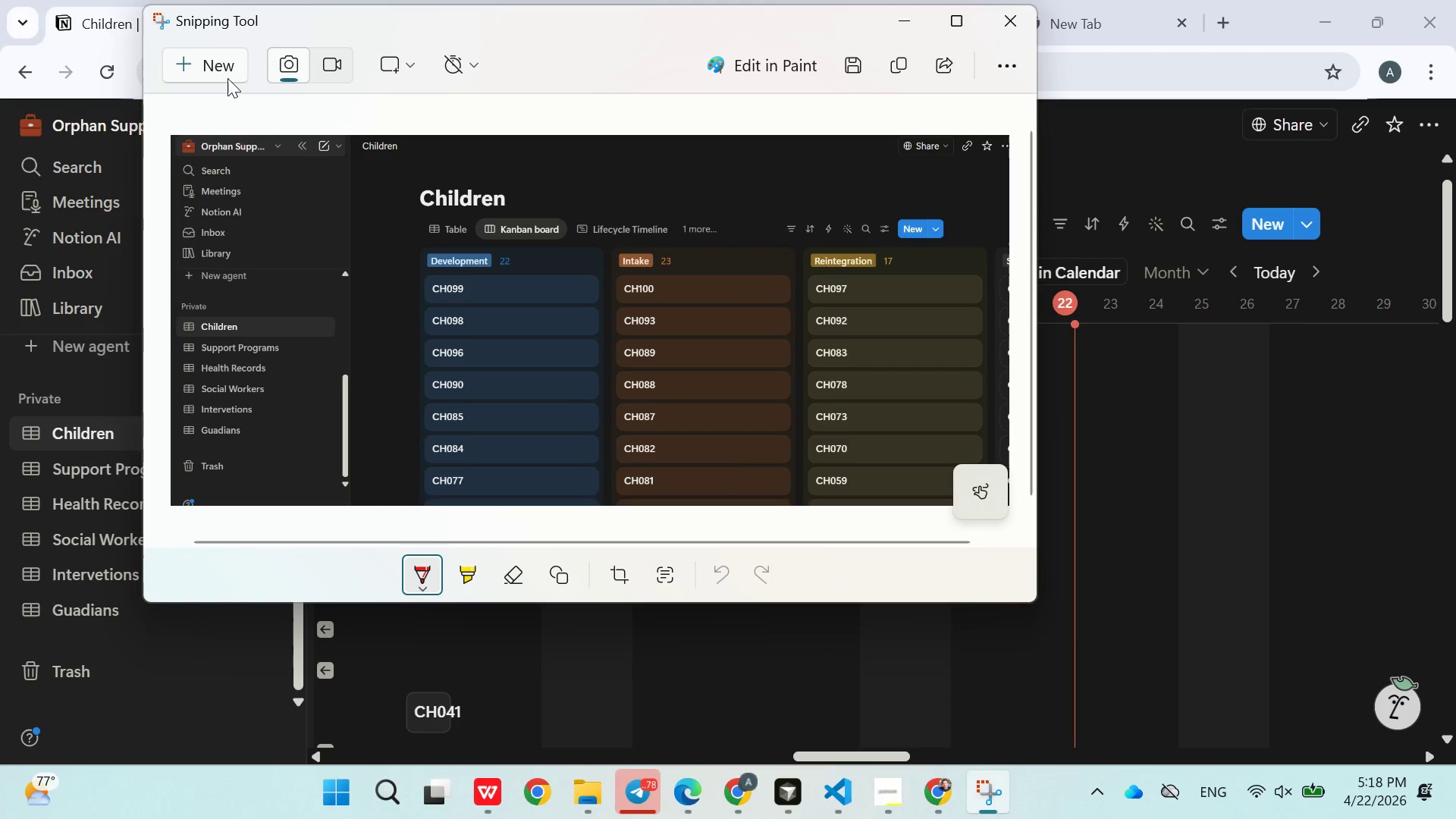 
left_click([221, 74])
 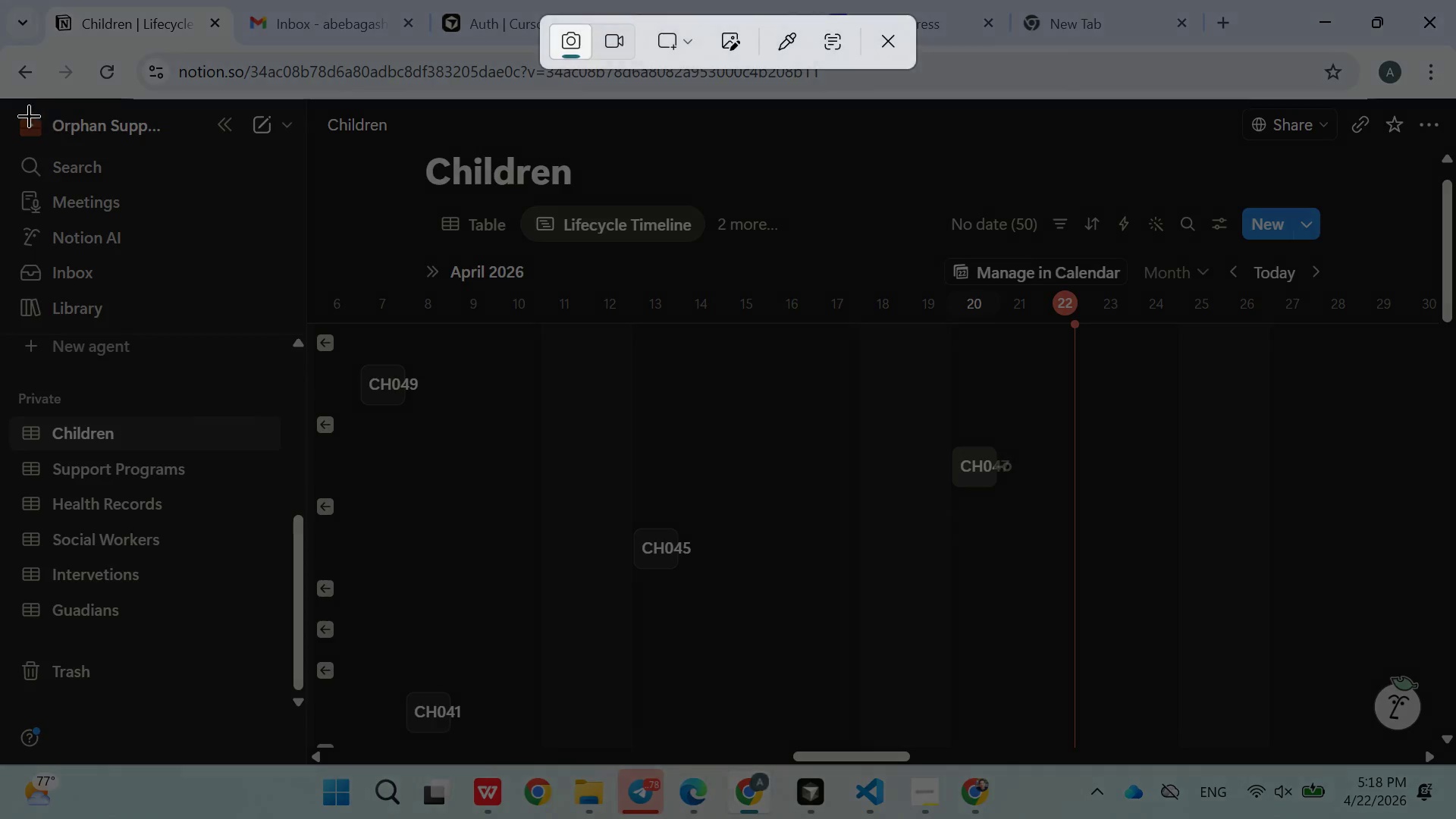 
left_click_drag(start_coordinate=[11, 105], to_coordinate=[1446, 758])
 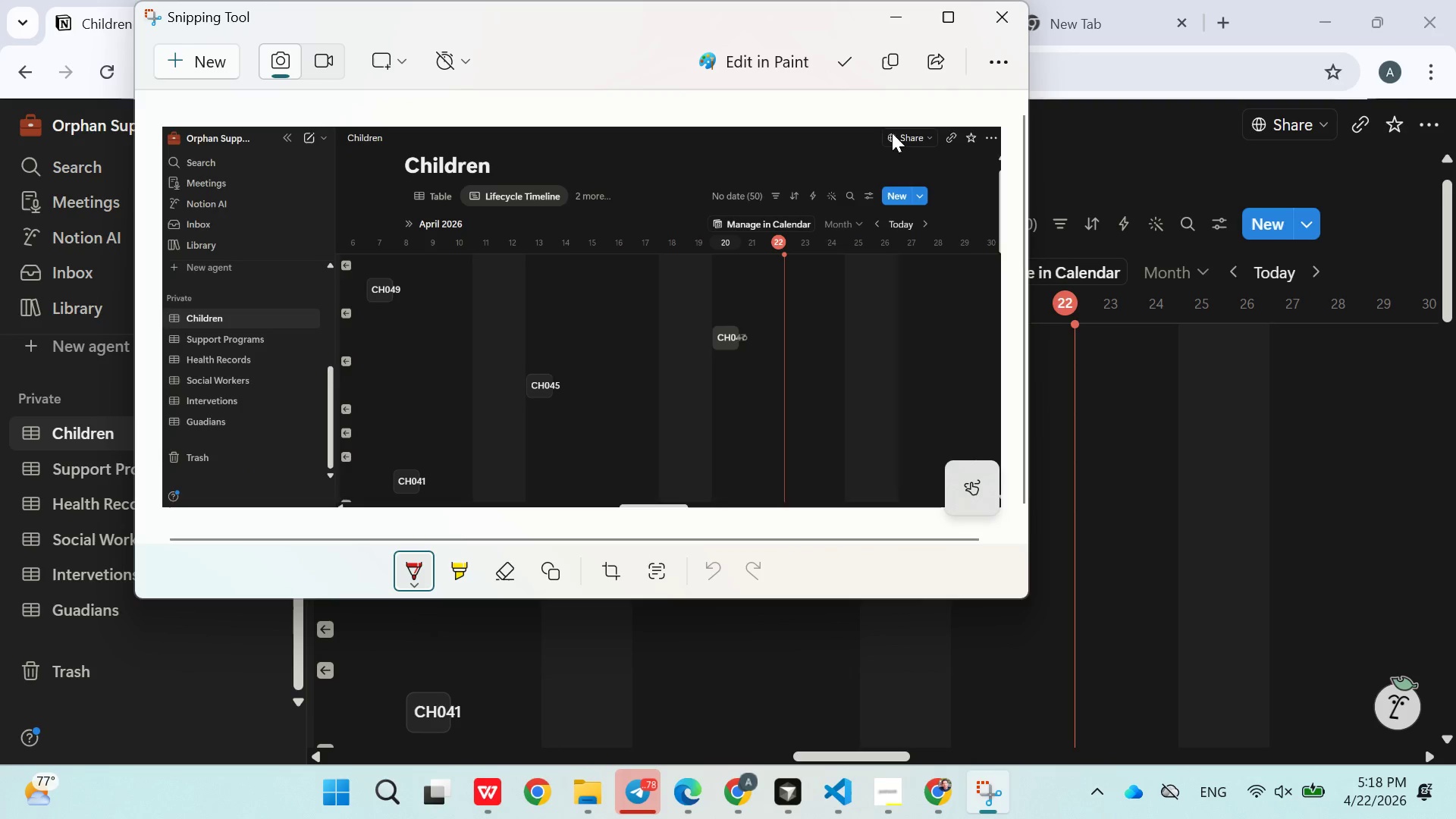 
left_click([895, 68])
 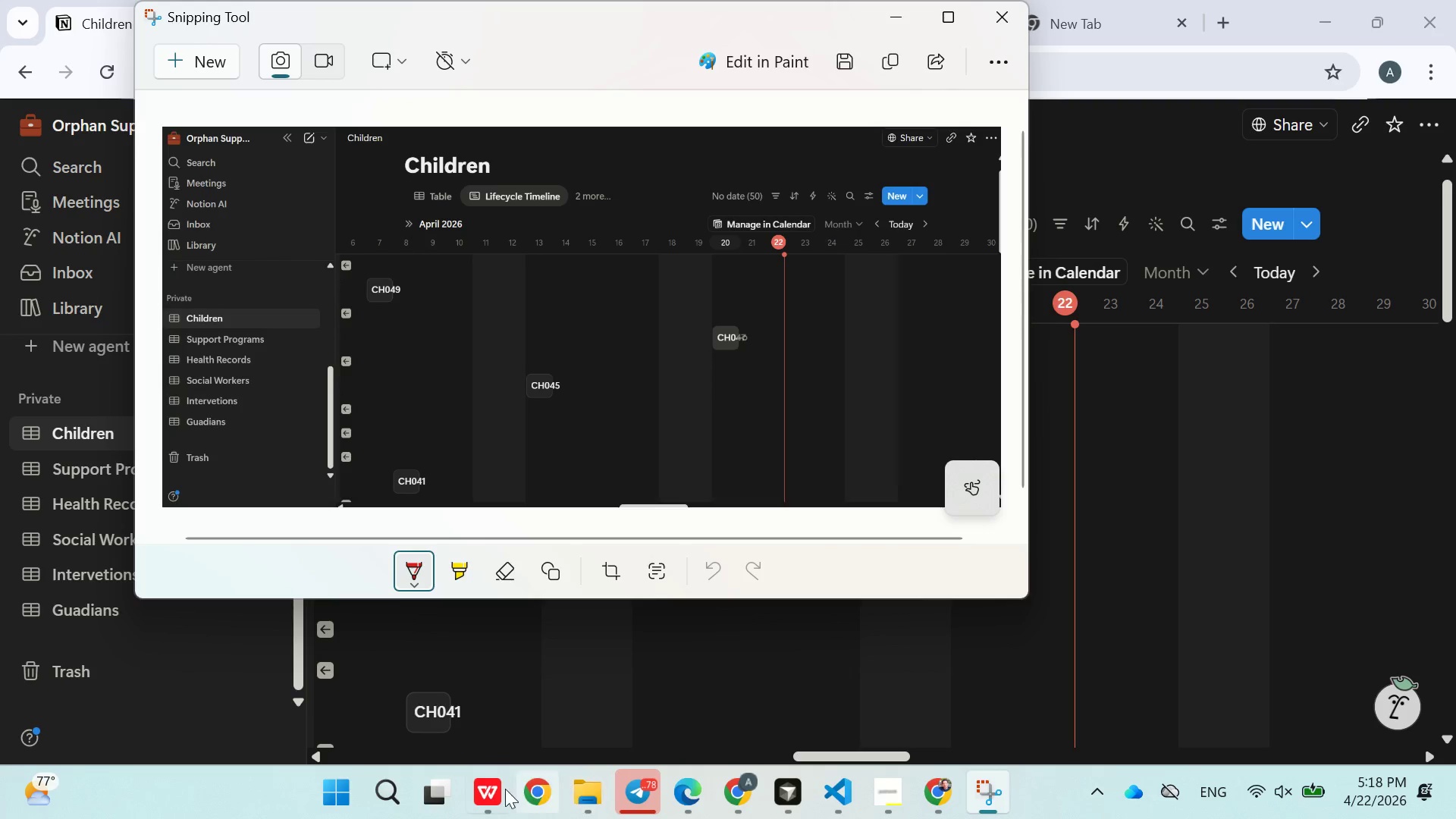 
left_click([484, 789])
 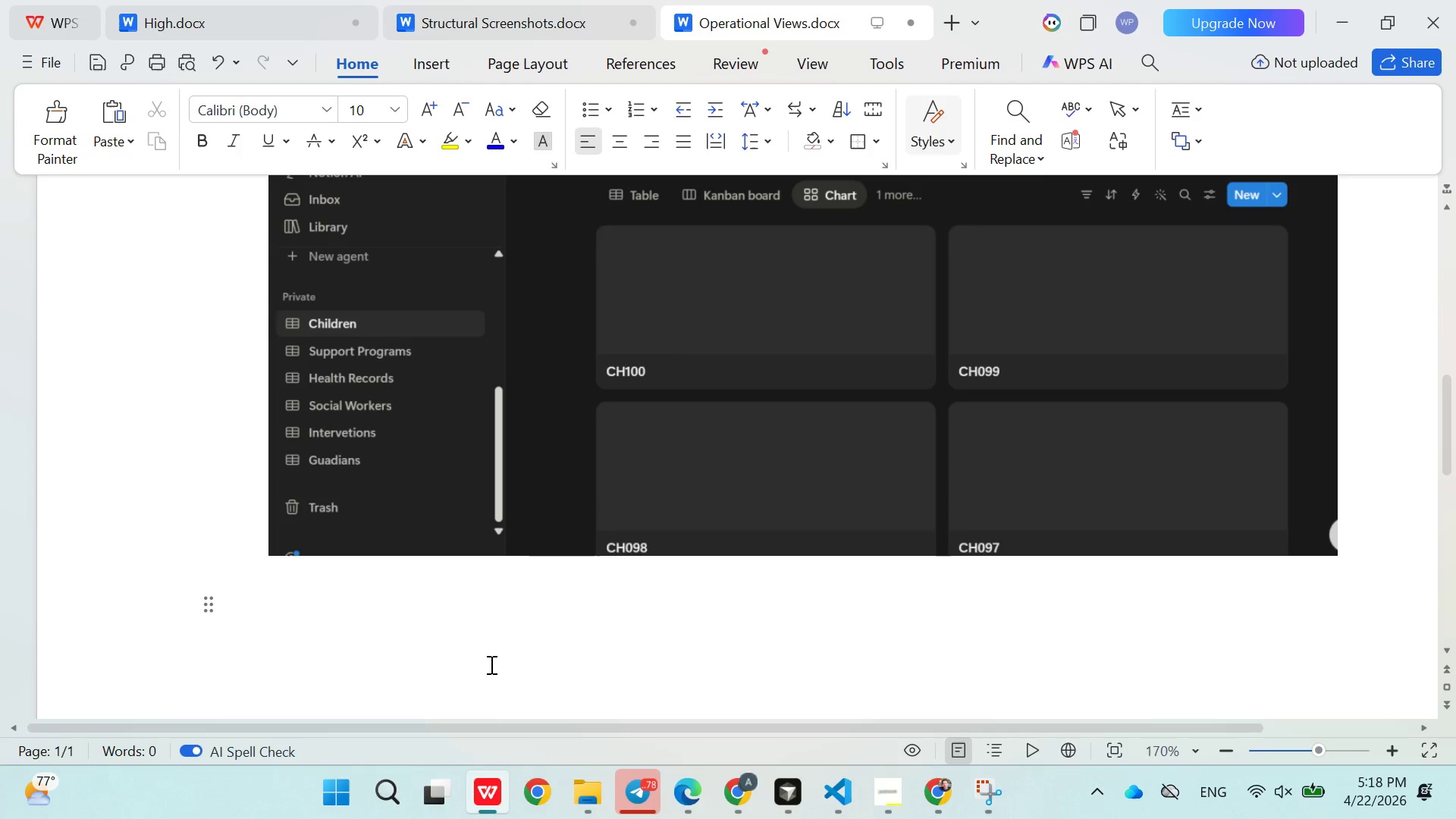 
key(Control+ControlLeft)
 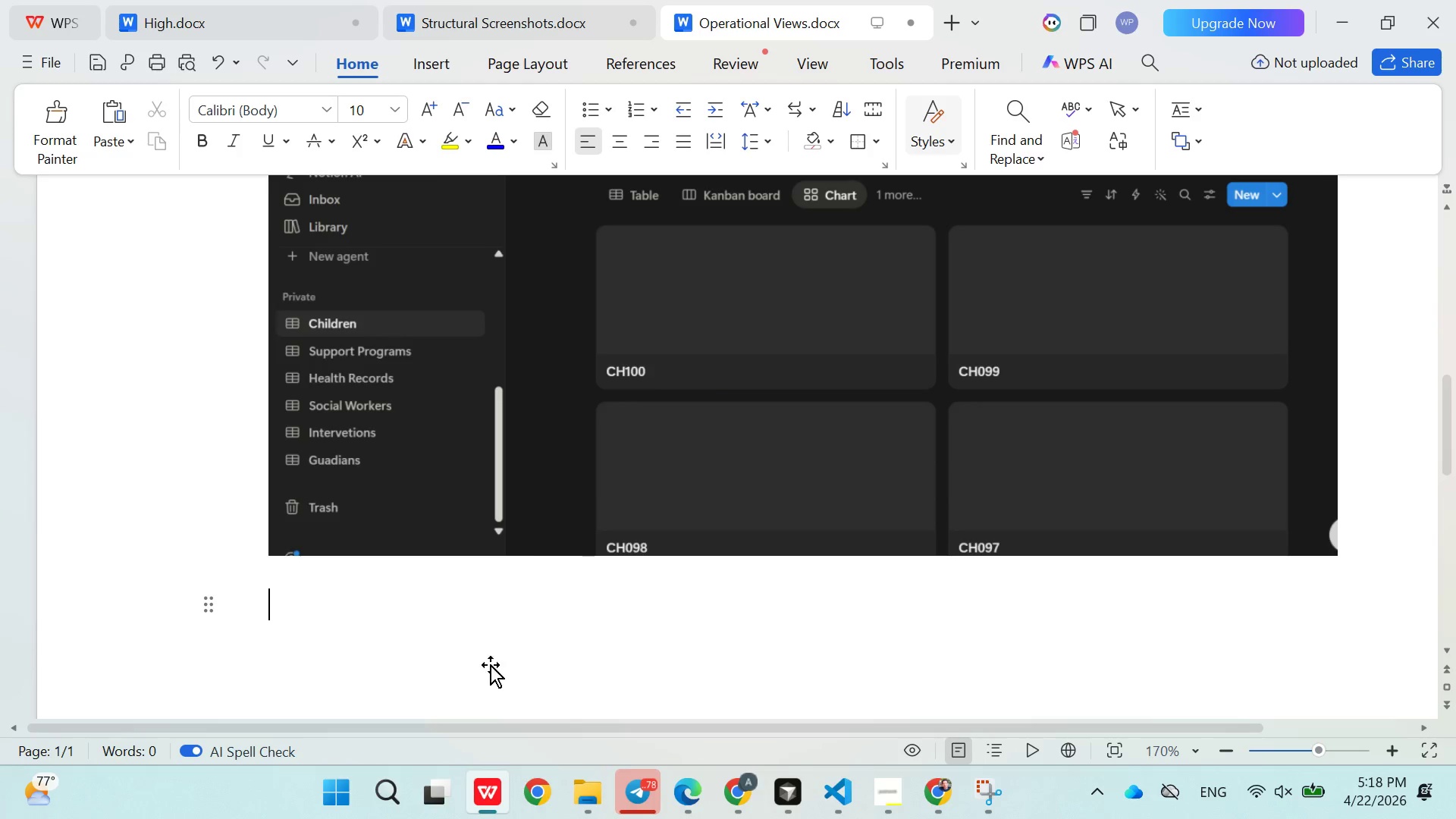 
key(Control+V)
 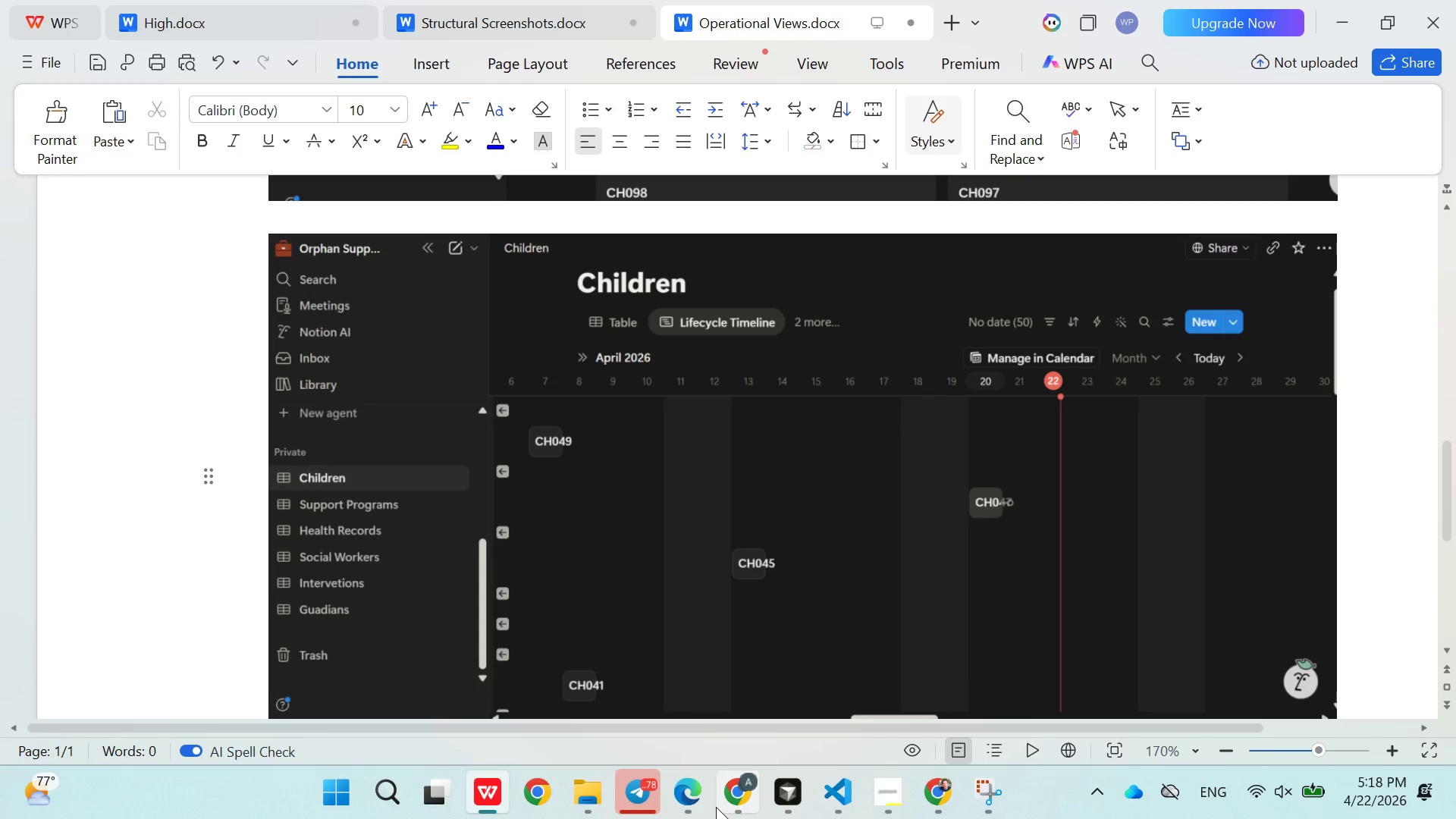 
left_click([714, 805])
 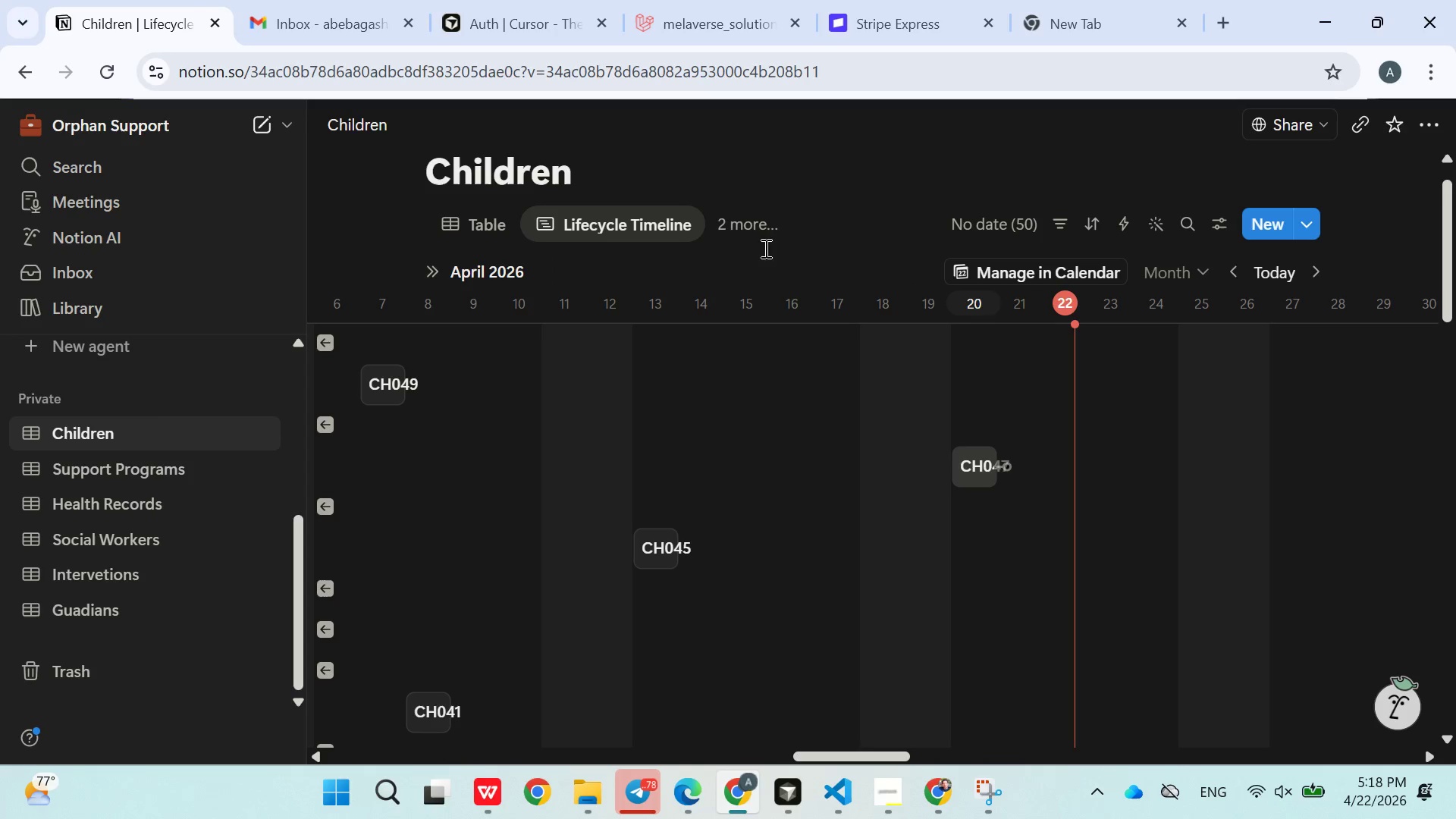 
left_click([753, 231])
 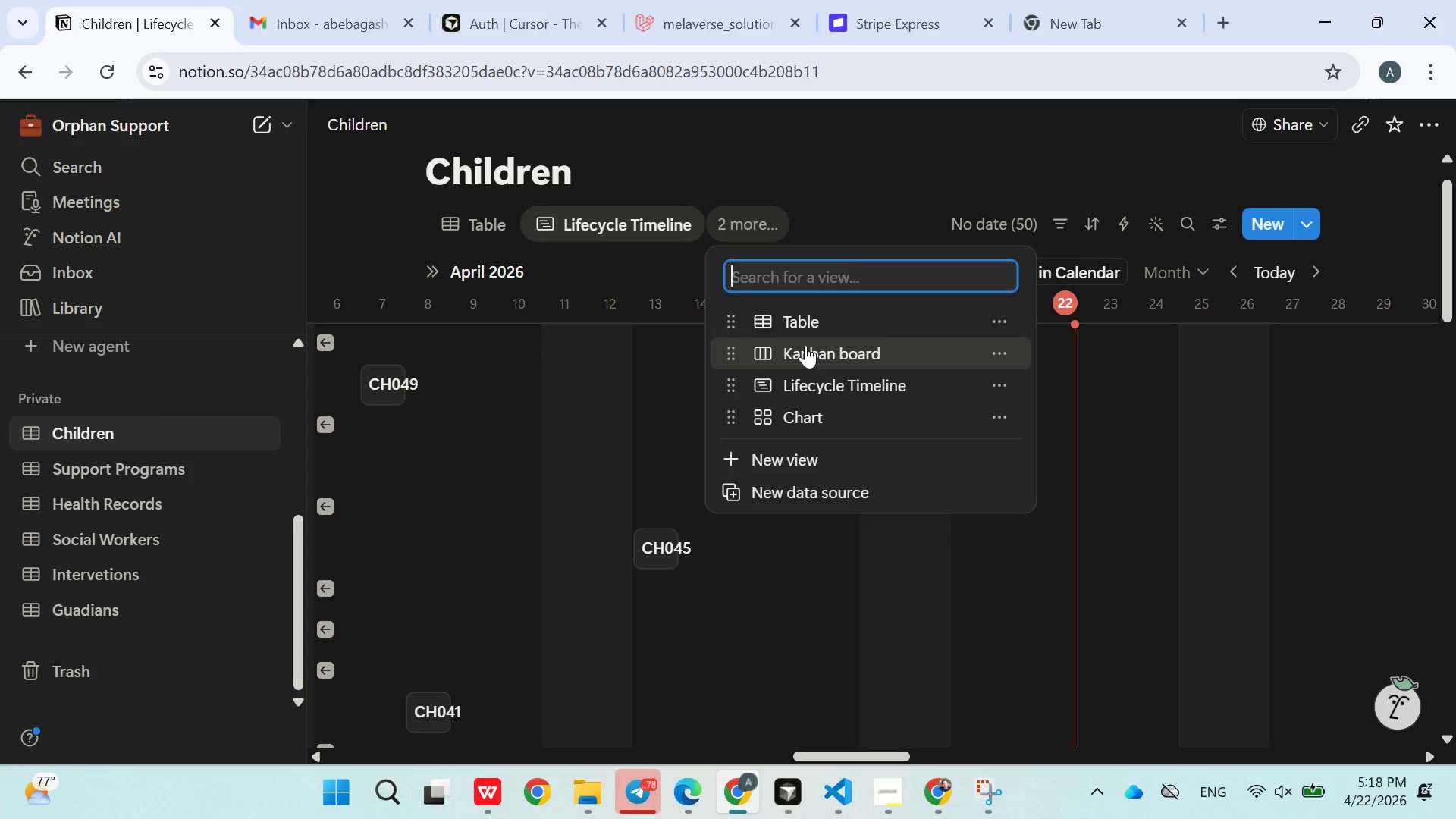 
wait(5.77)
 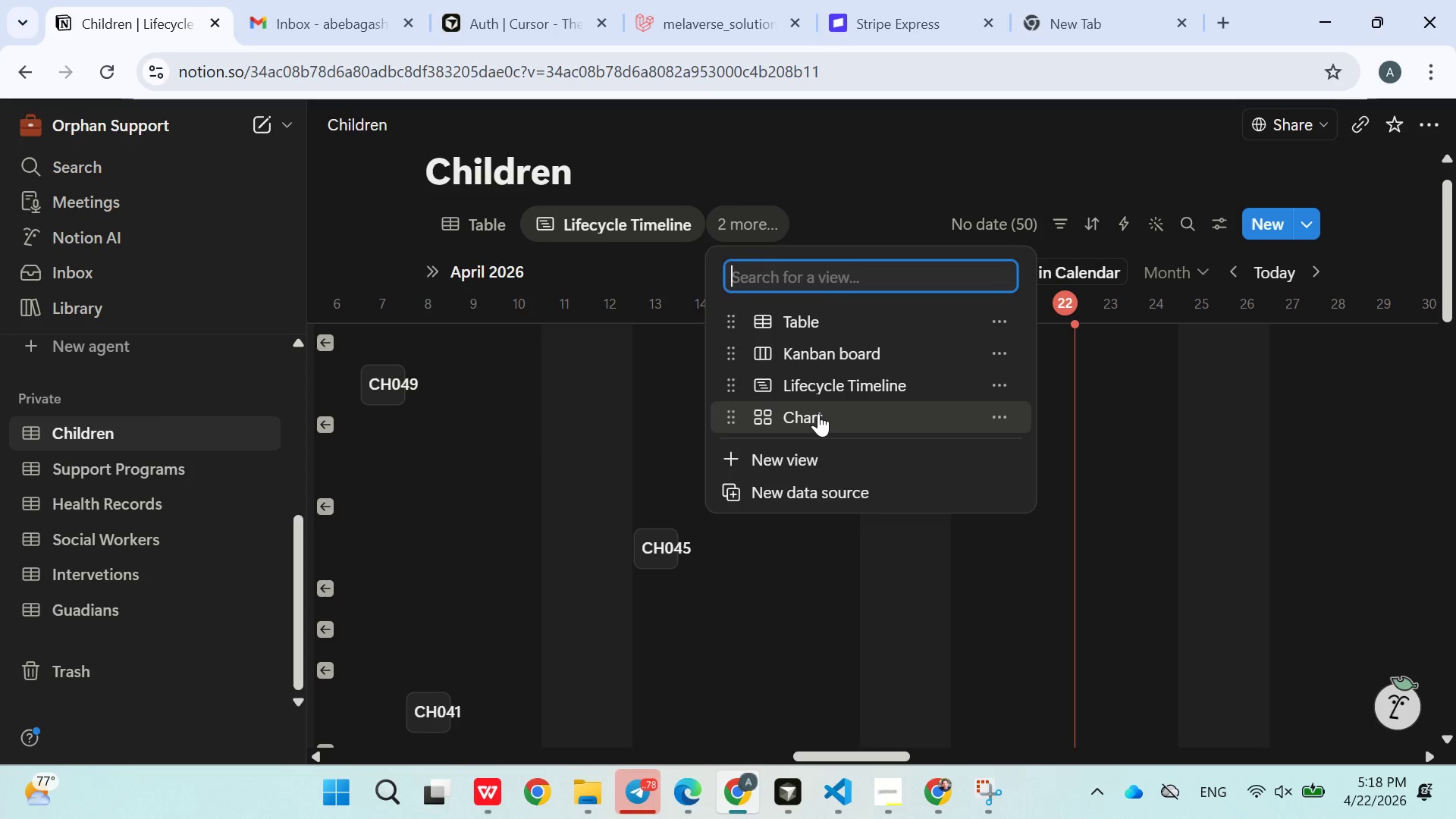 
left_click([799, 410])
 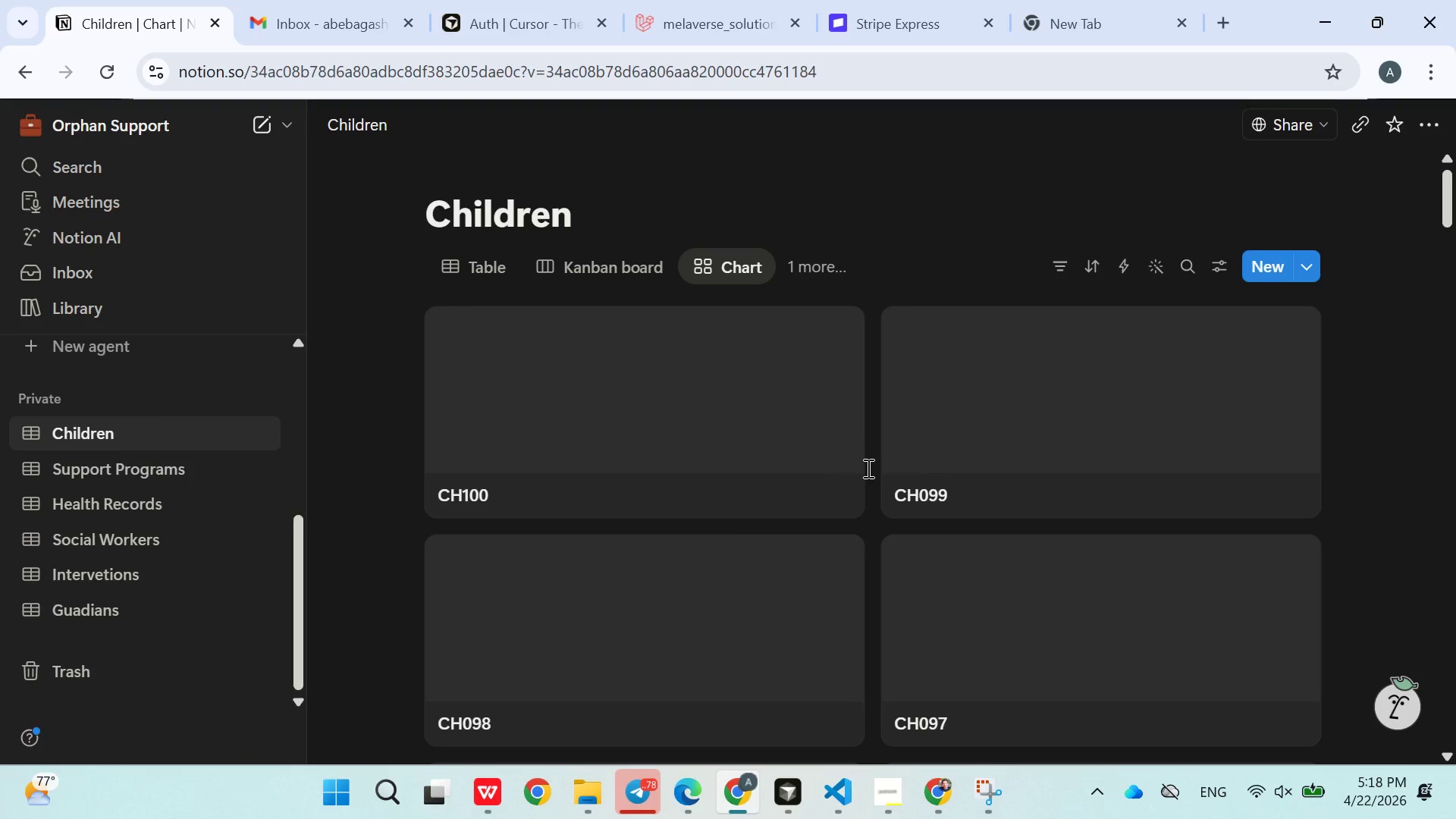 
mouse_move([958, 530])
 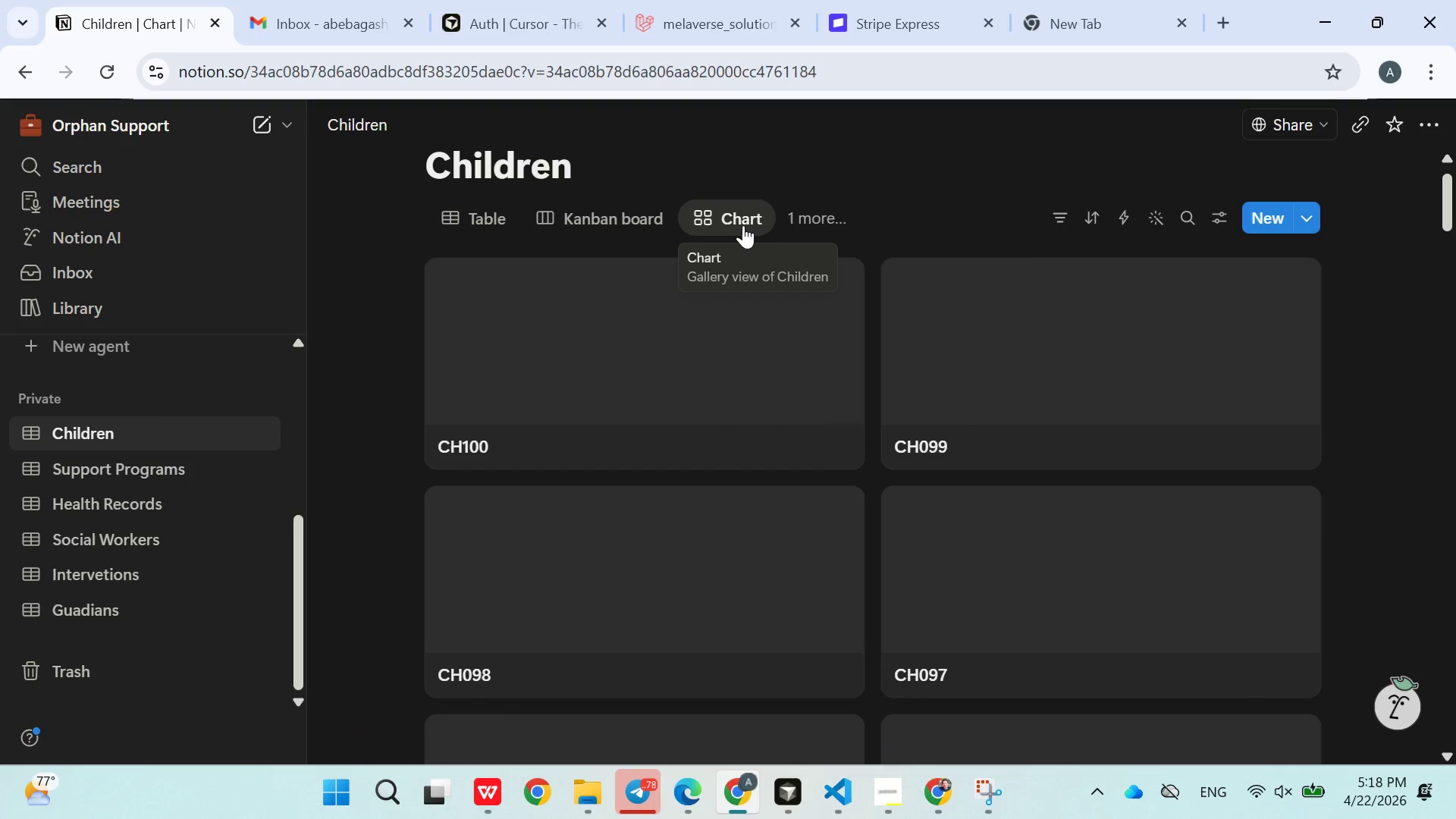 
right_click([743, 225])
 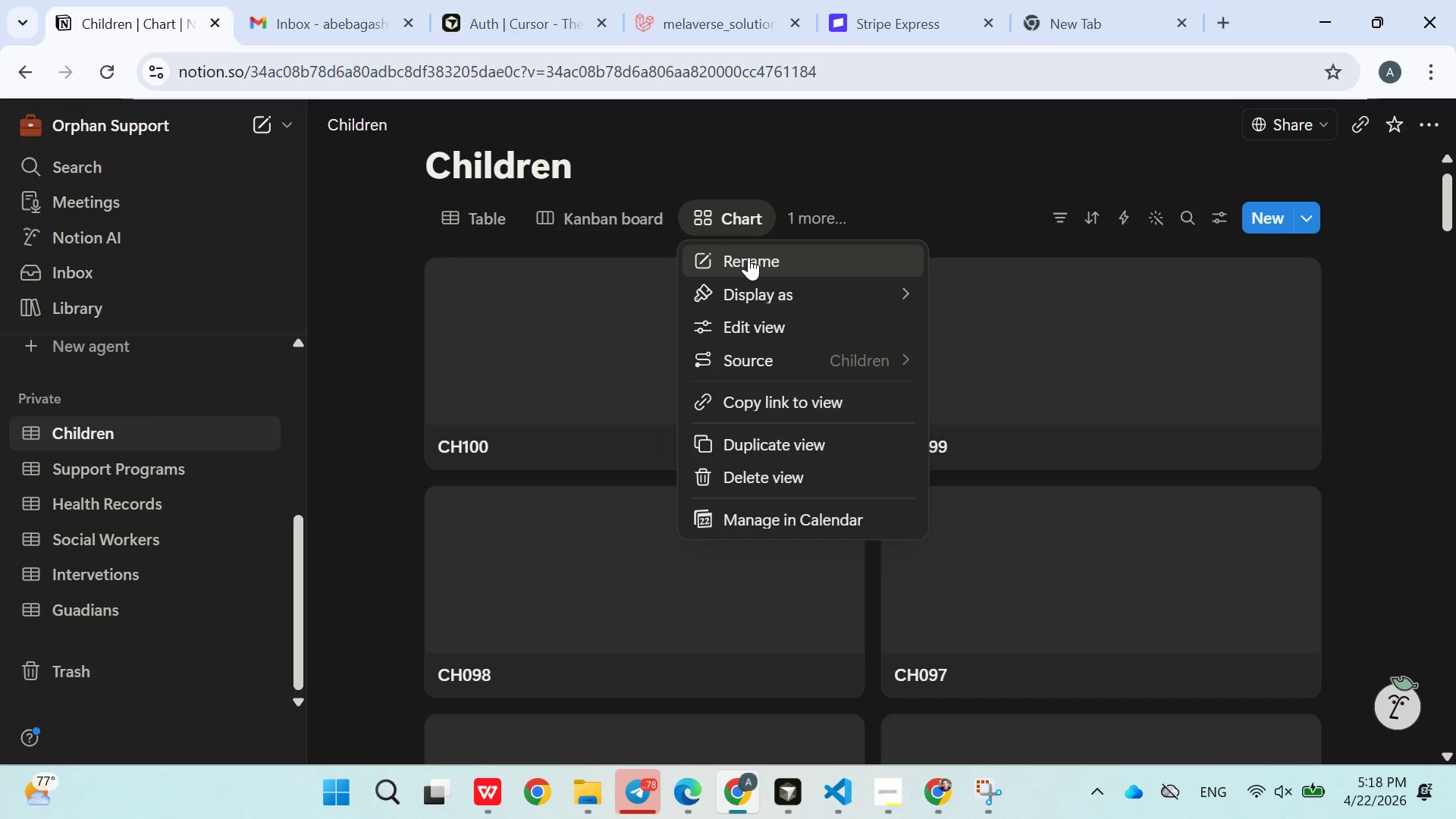 
left_click([748, 257])
 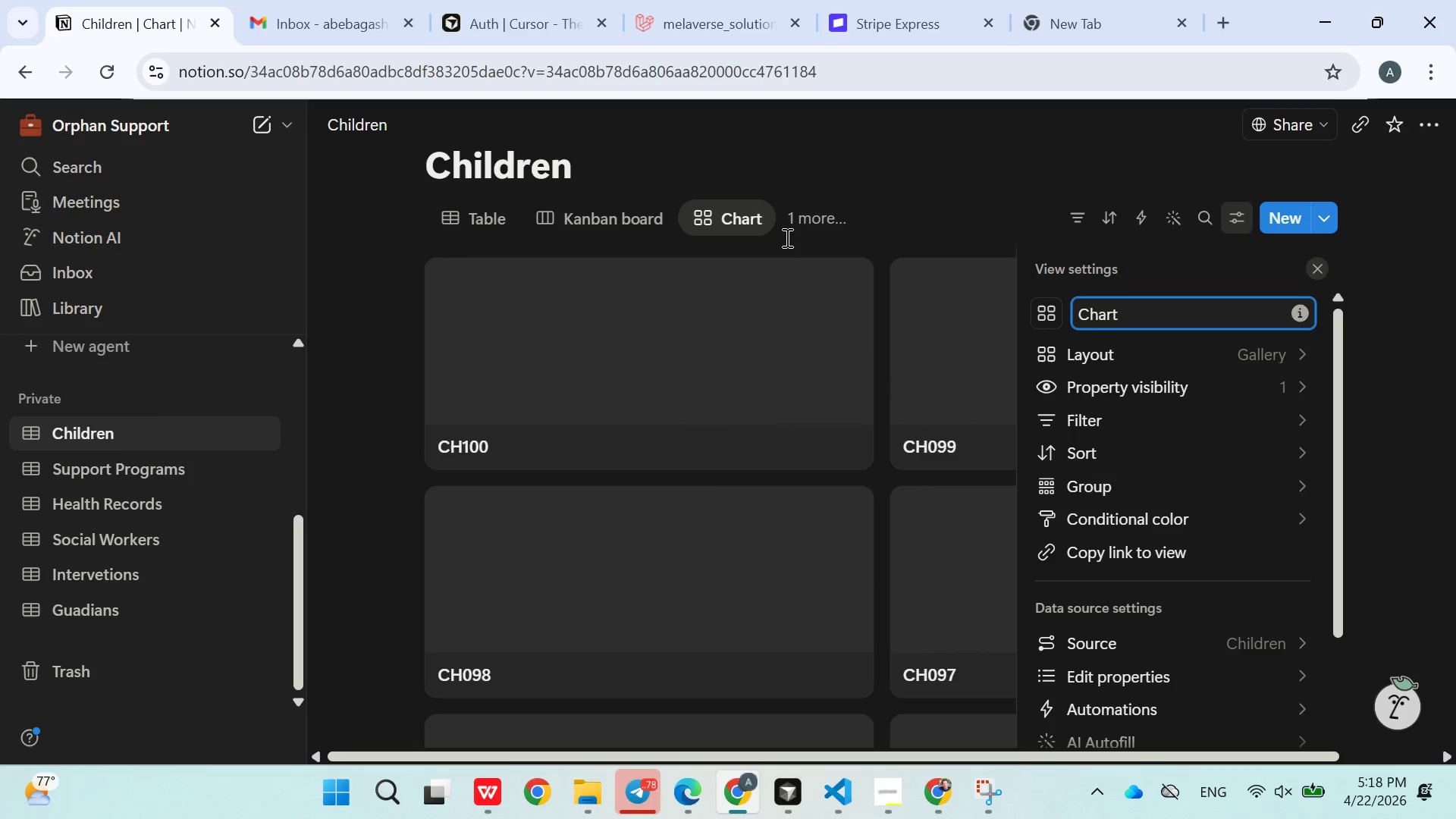 
key(Backspace)
key(Backspace)
key(Backspace)
key(Backspace)
key(Backspace)
key(Backspace)
type(Gallery)
 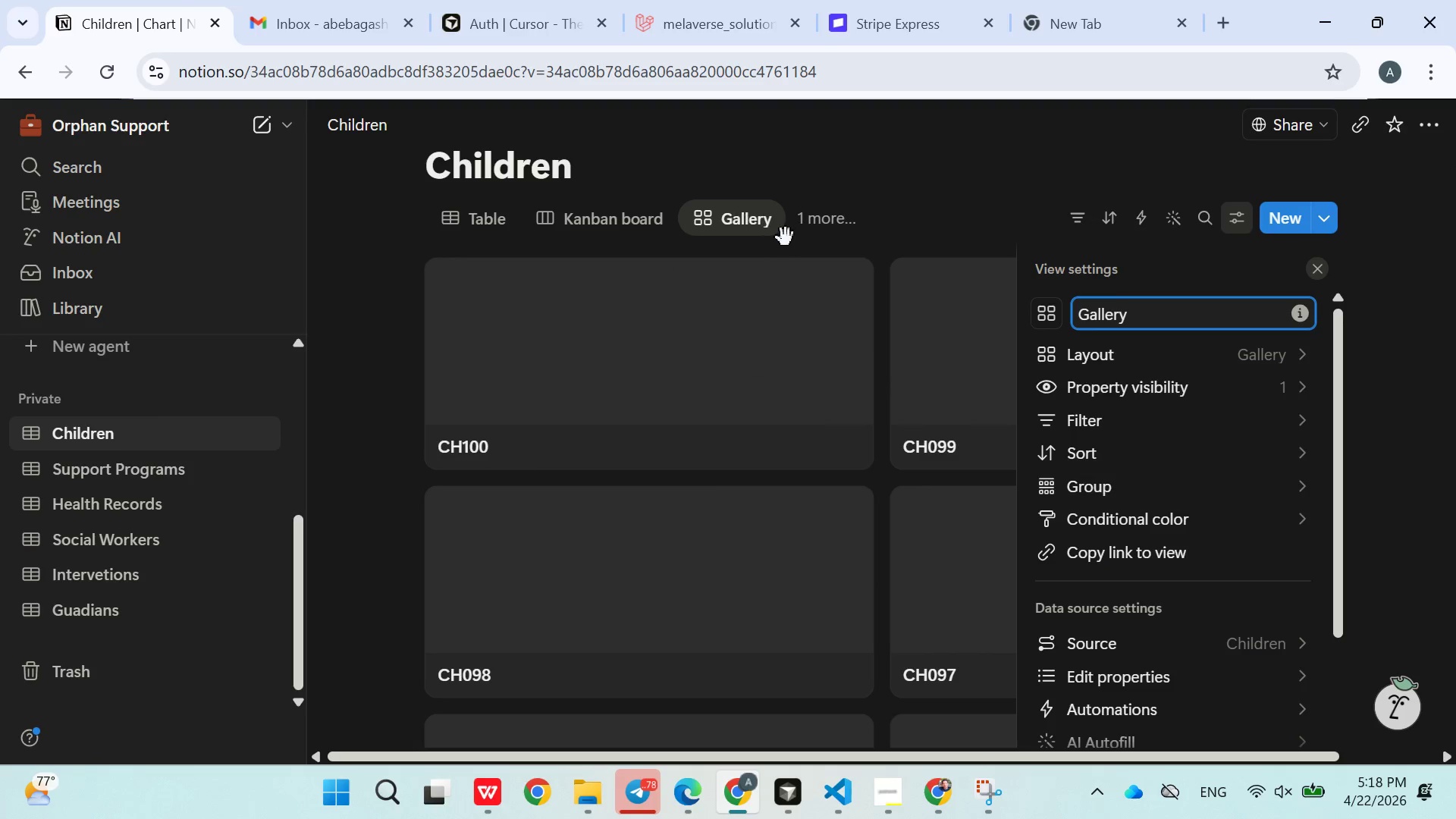 
key(Enter)
 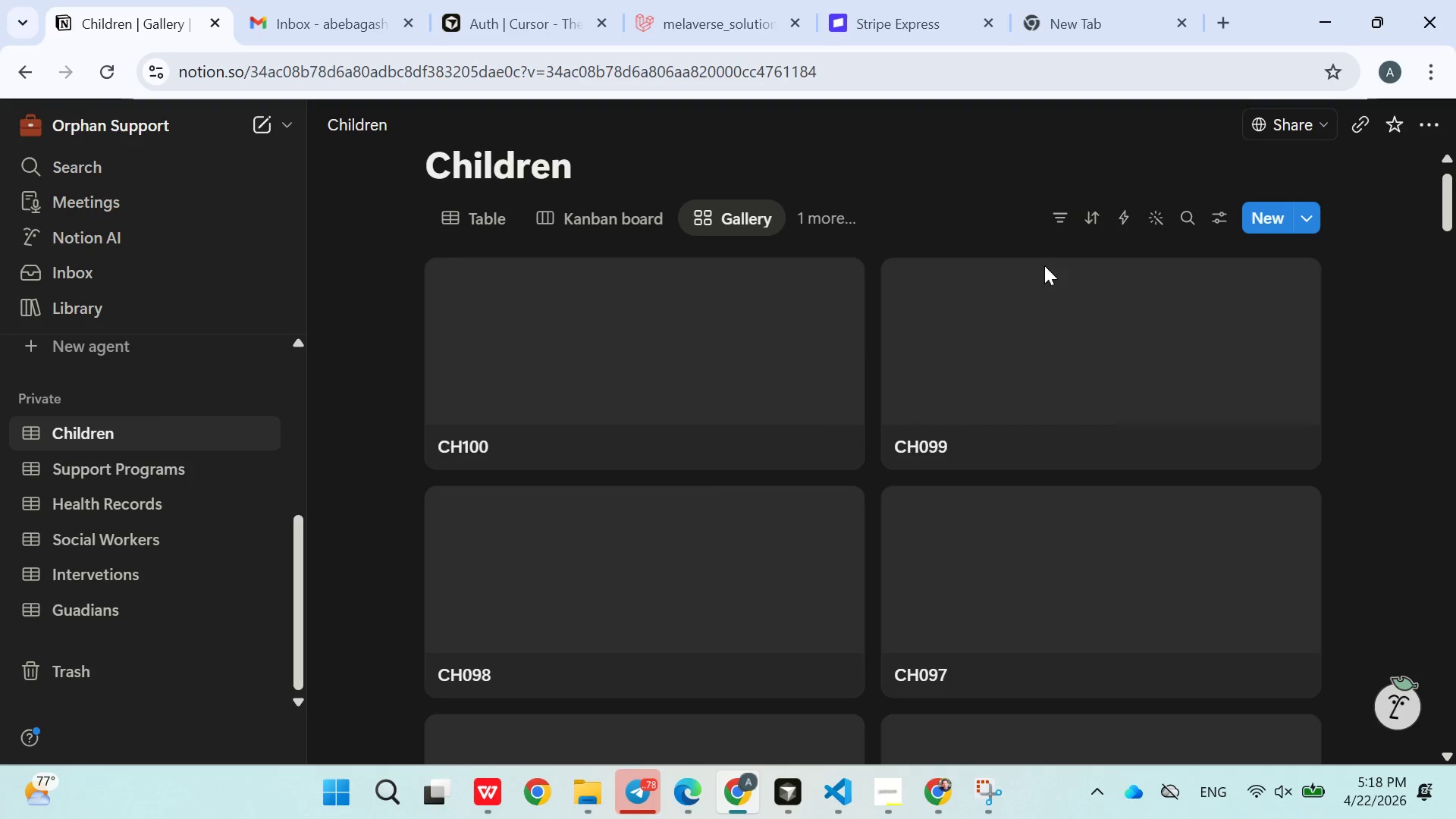 
left_click([985, 780])
 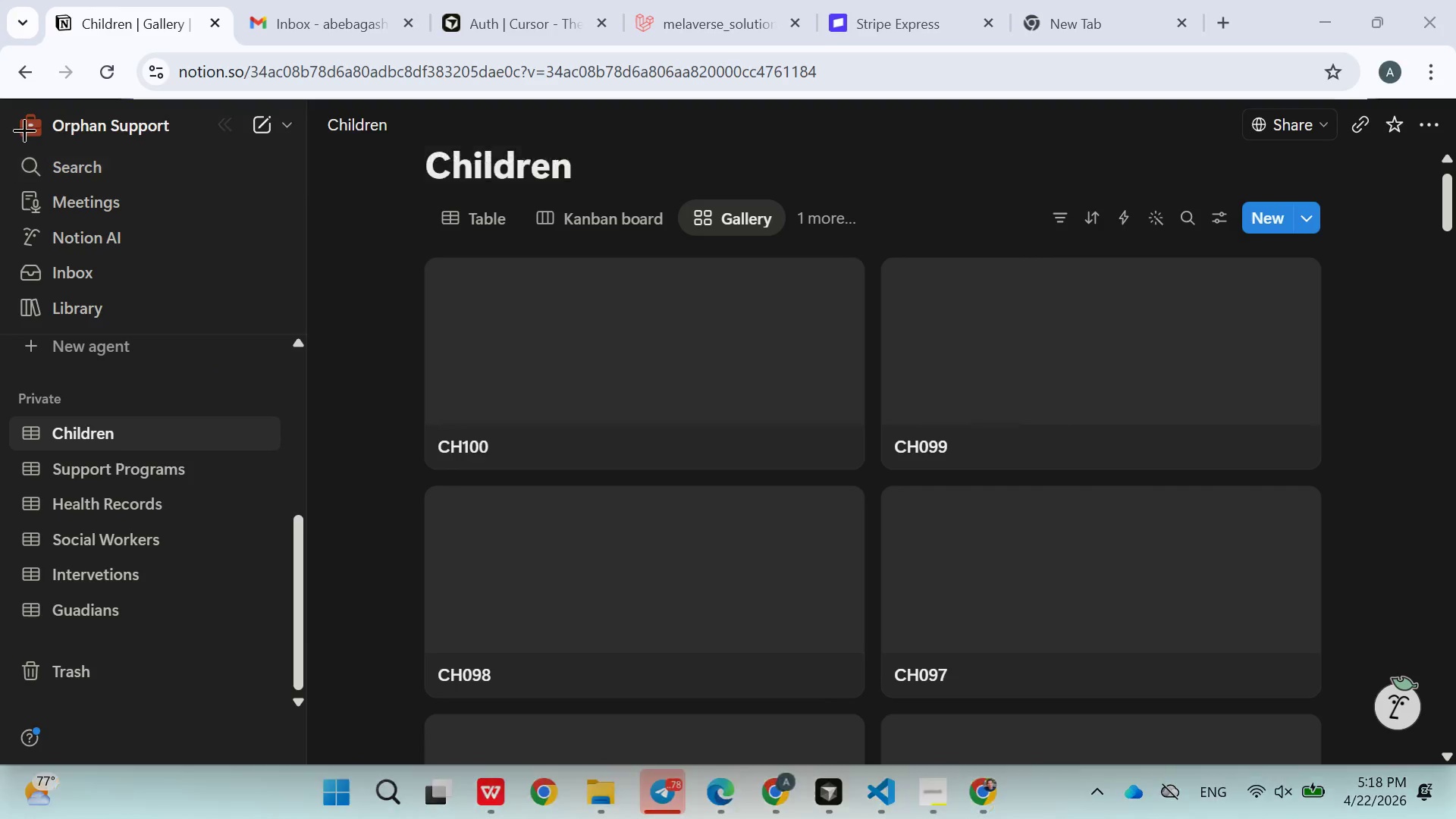 
left_click_drag(start_coordinate=[16, 116], to_coordinate=[1432, 731])
 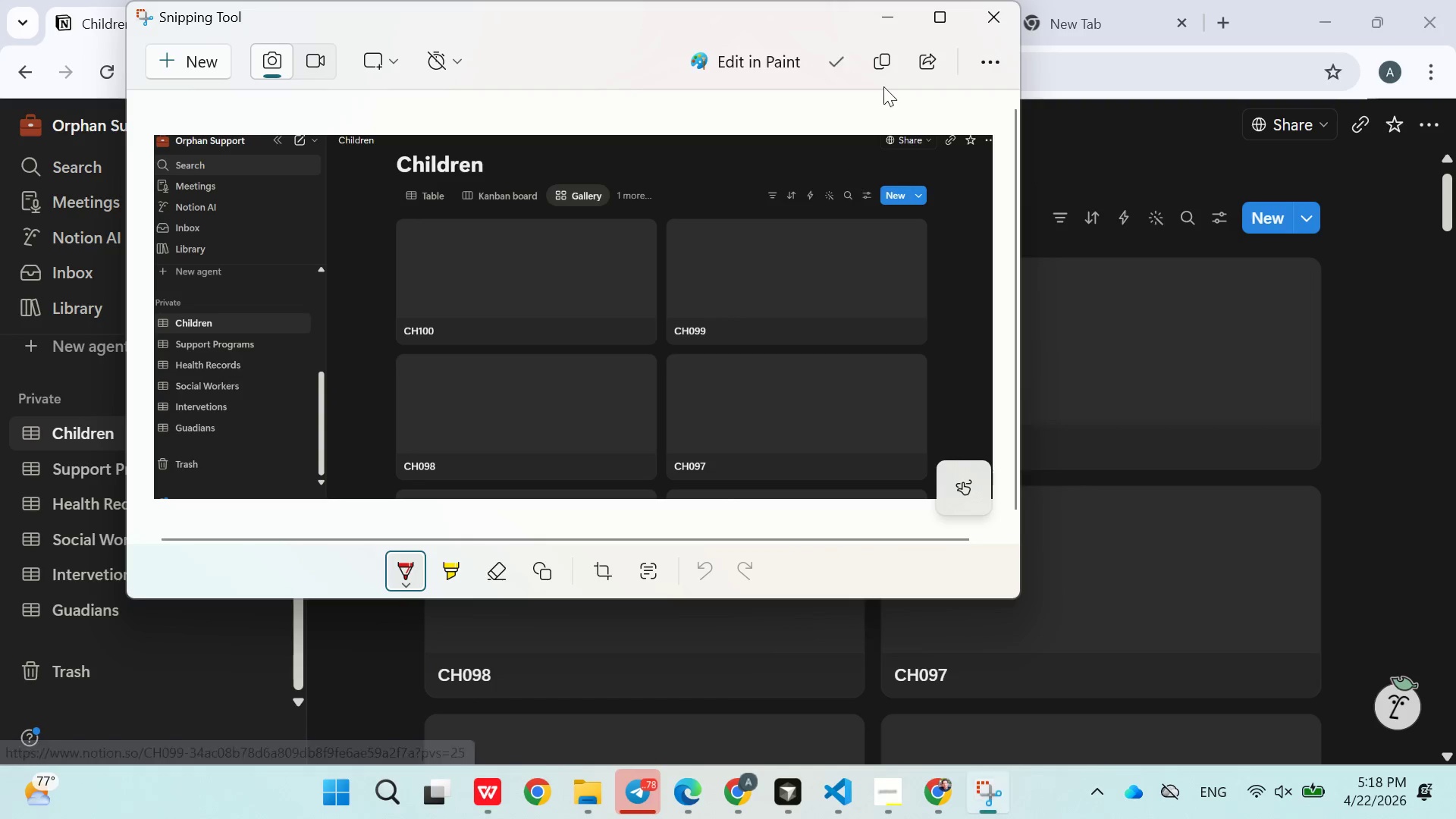 
left_click([886, 64])
 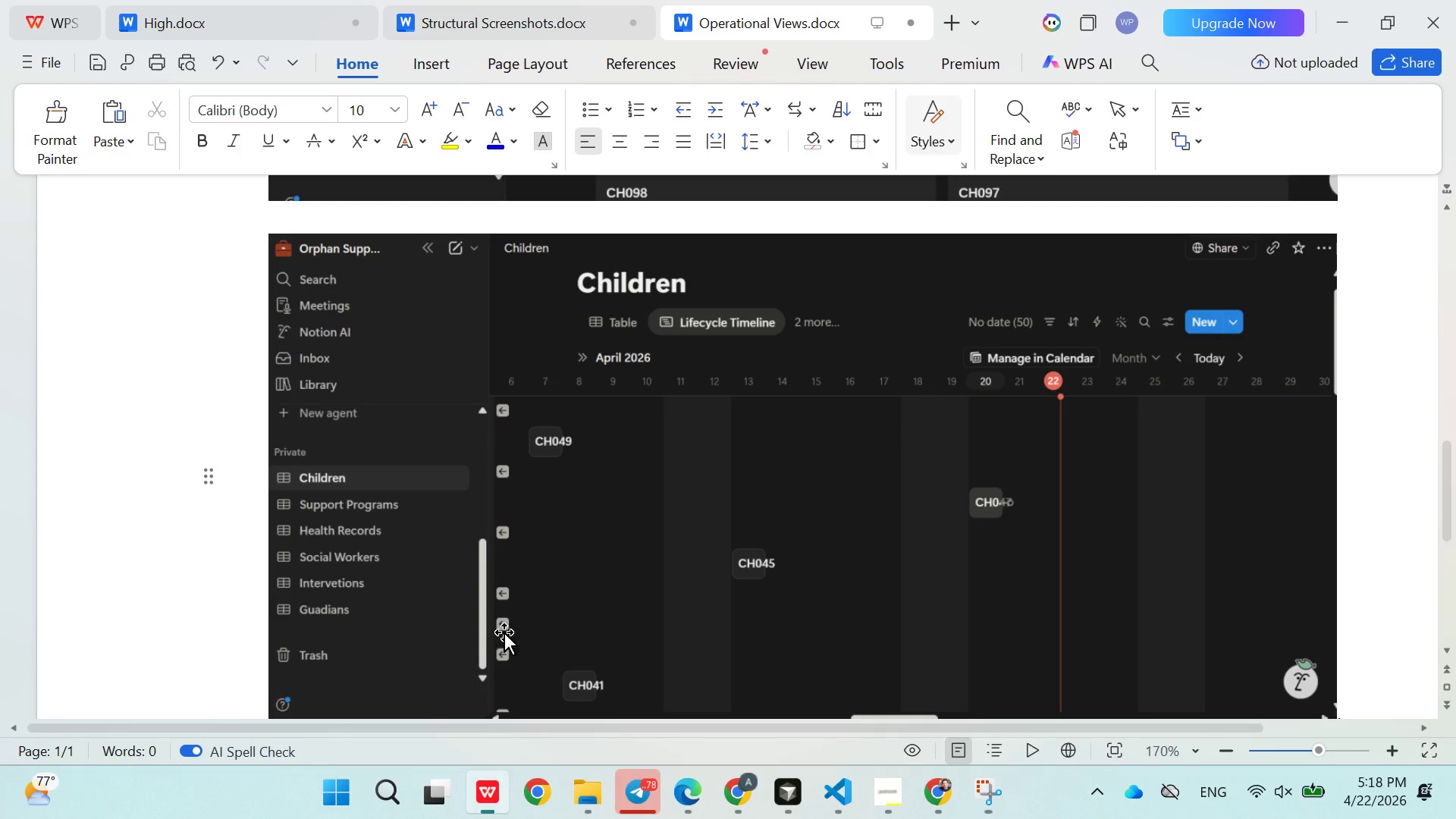 
scroll: coordinate [570, 551], scroll_direction: down, amount: 6.0
 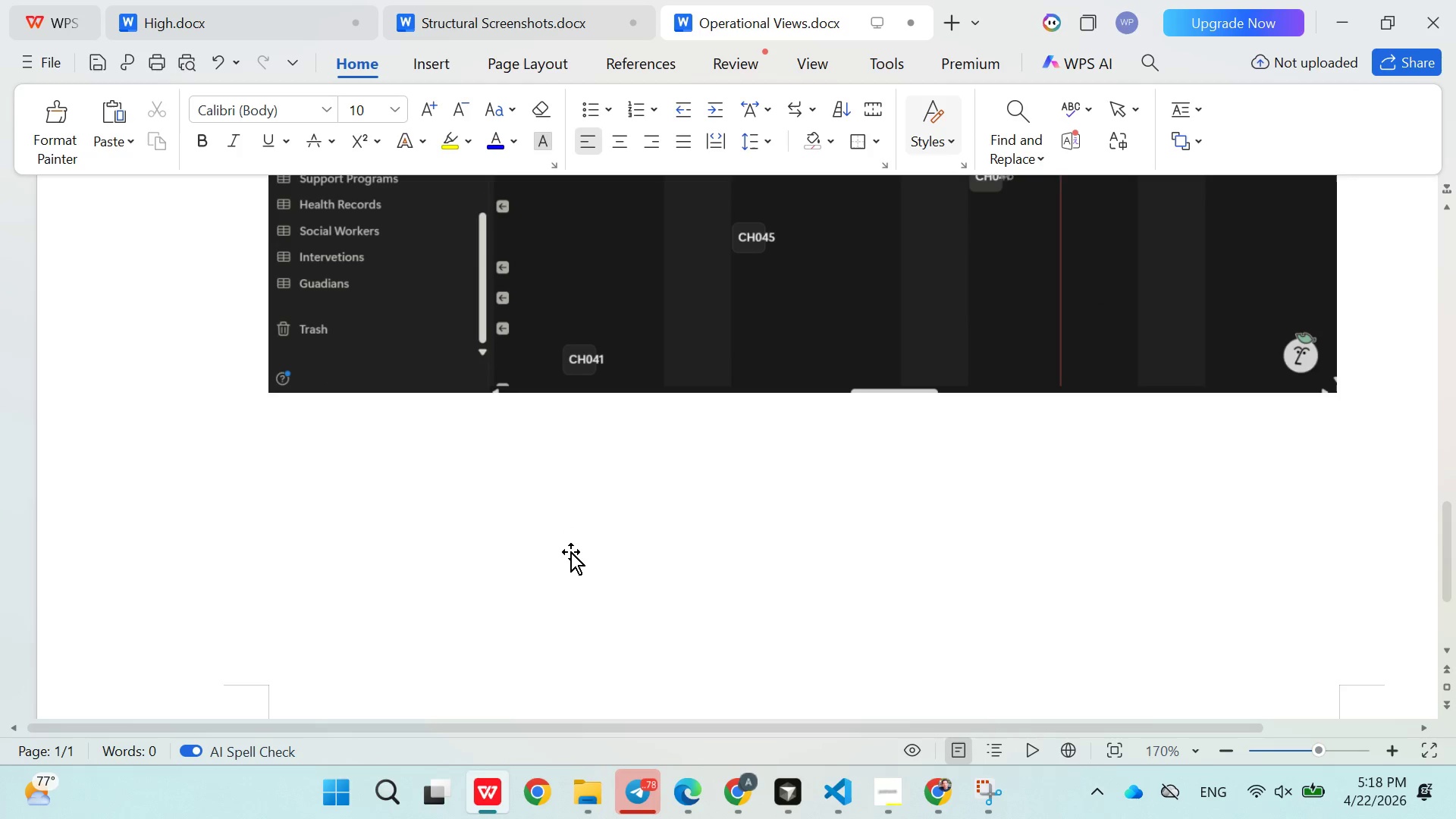 
key(Enter)
 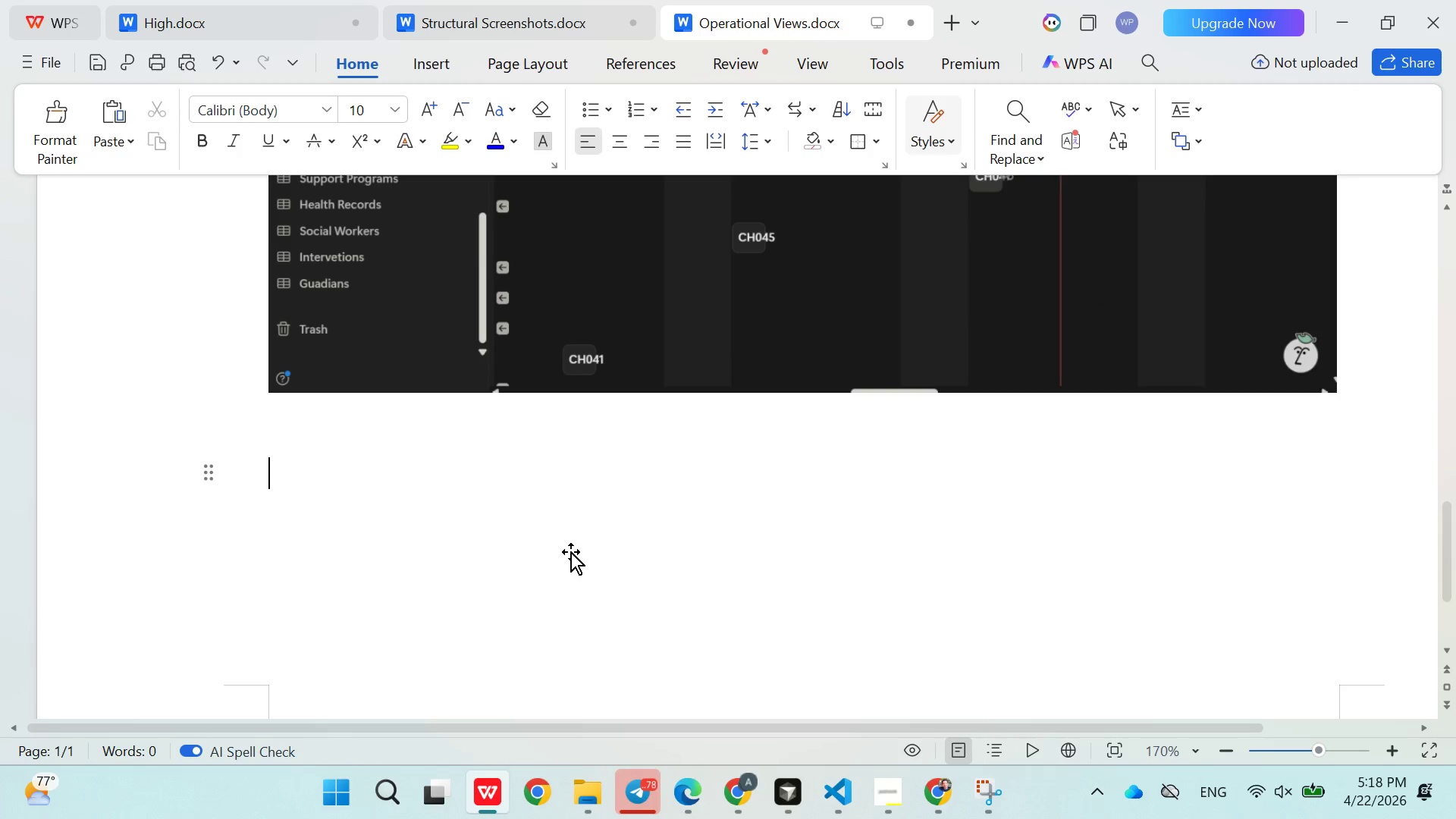 
key(Enter)
 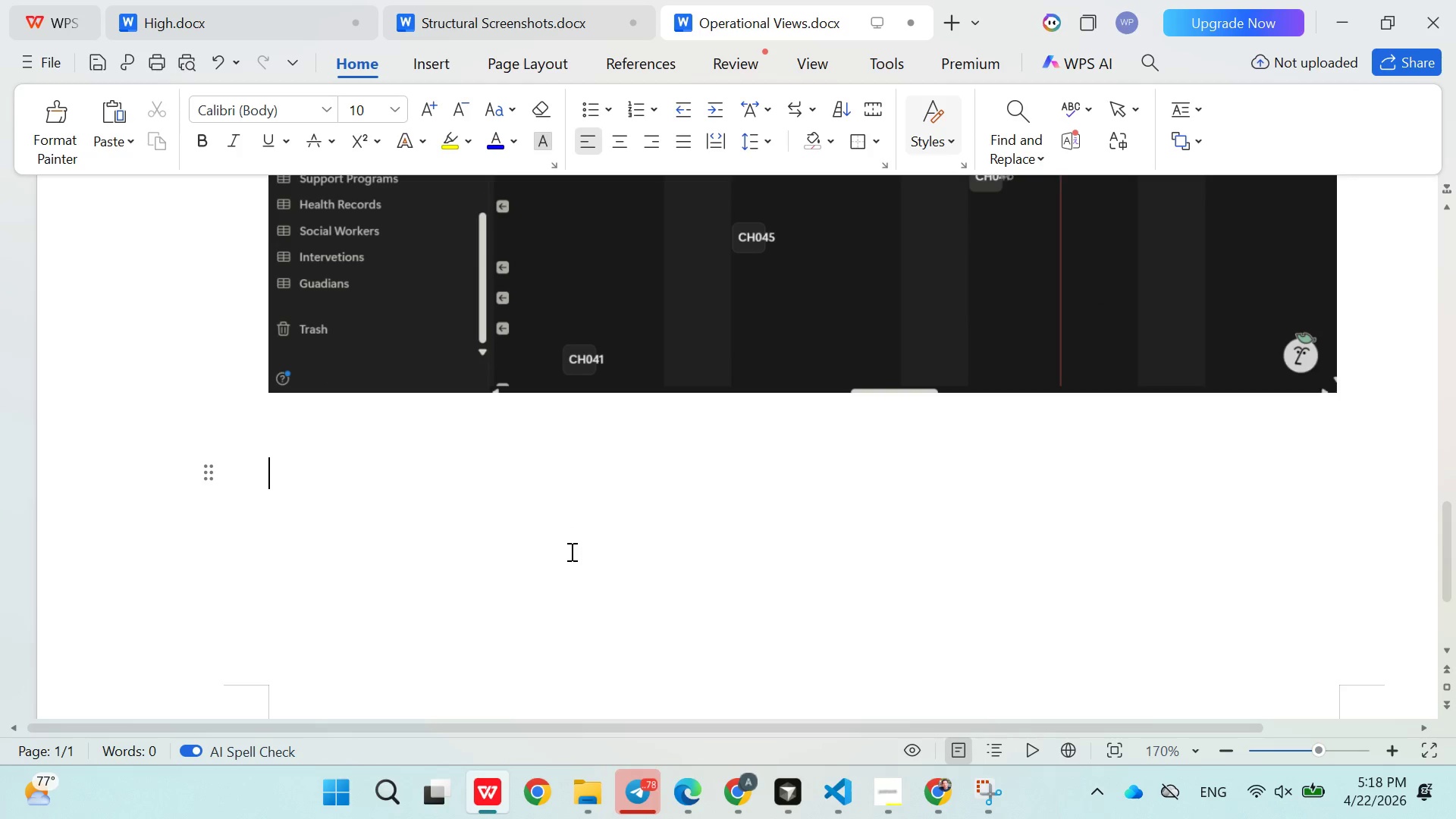 
key(Enter)
 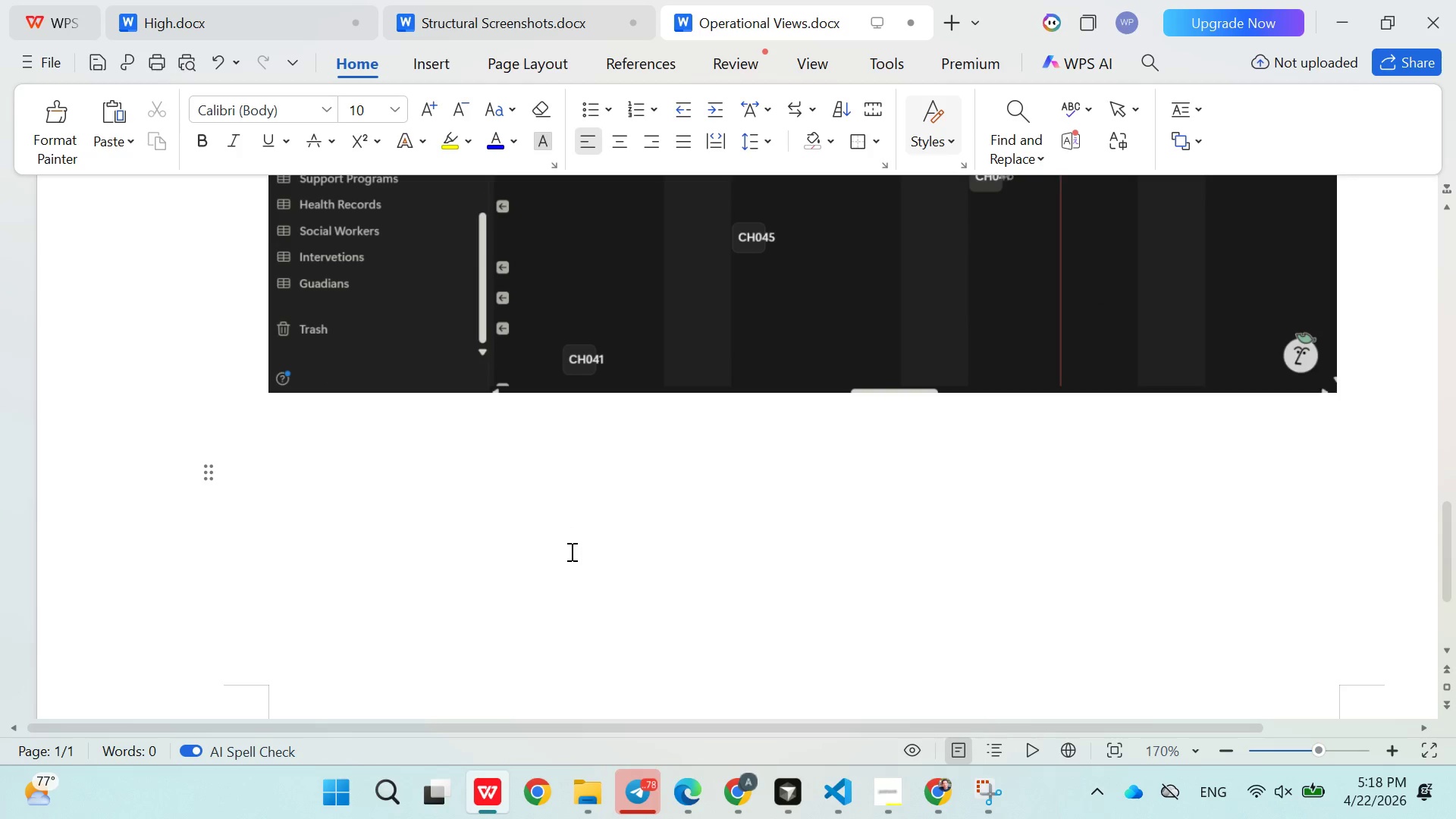 
key(Control+V)
 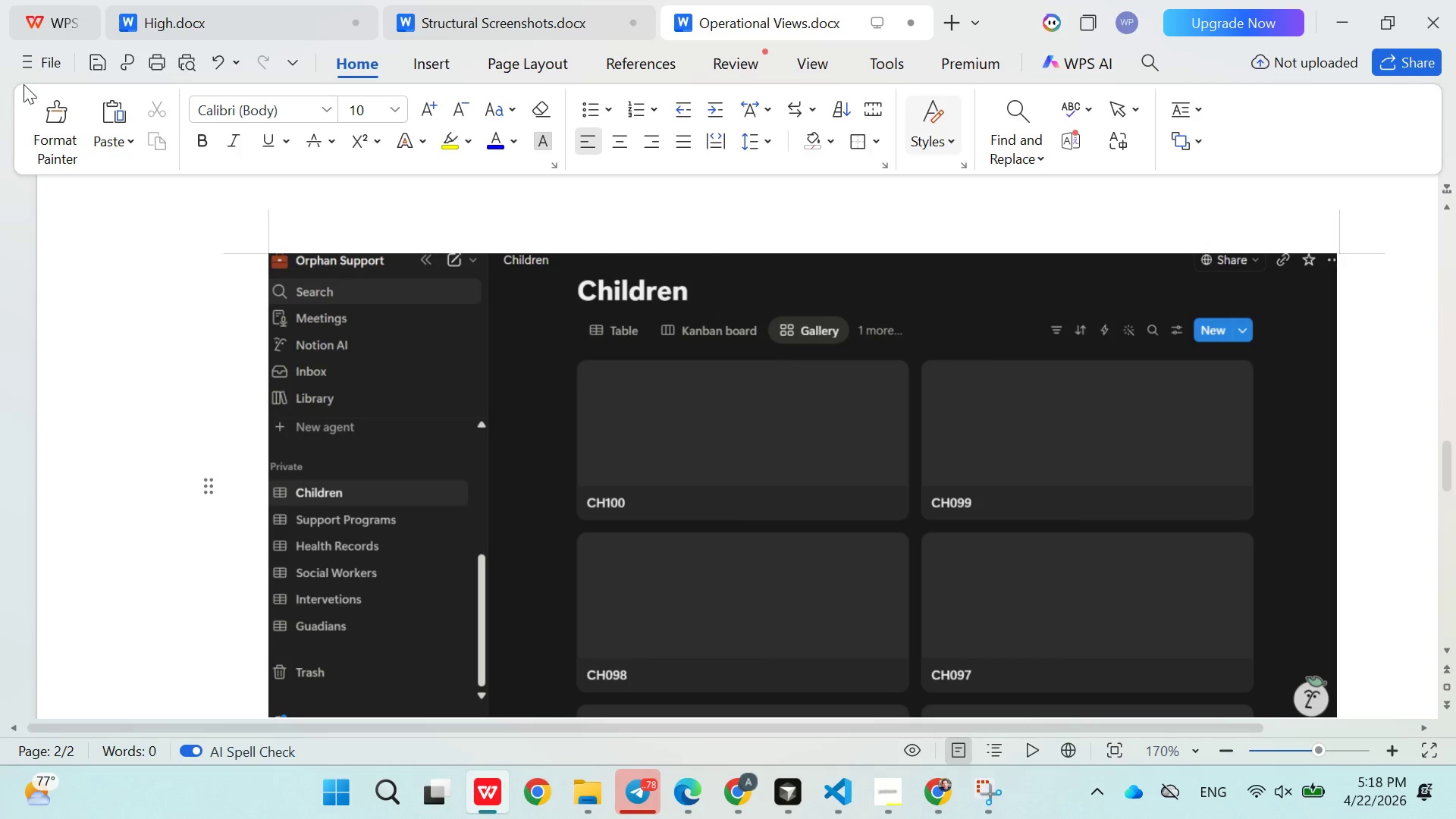 
left_click([28, 61])
 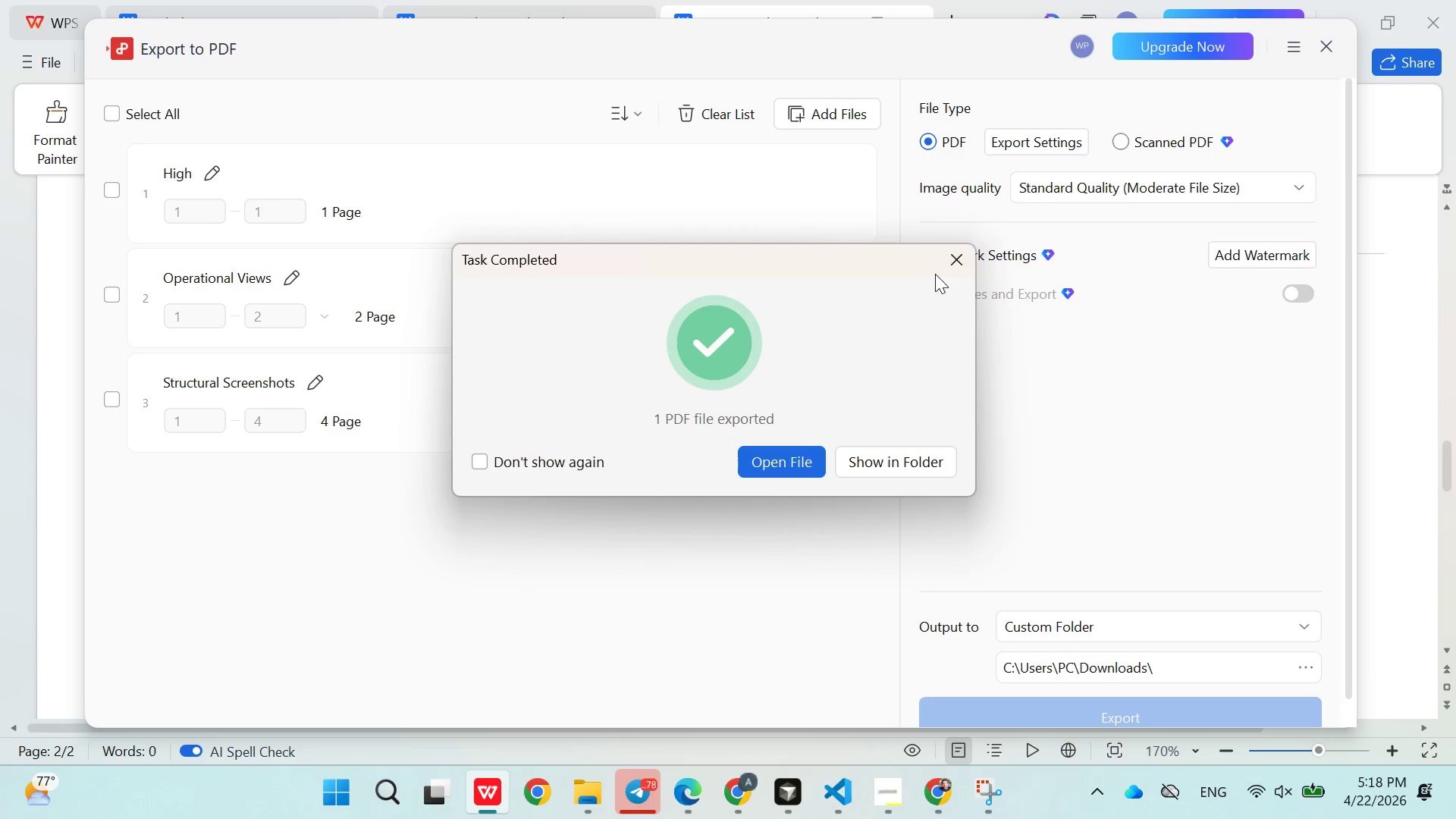 
wait(7.95)
 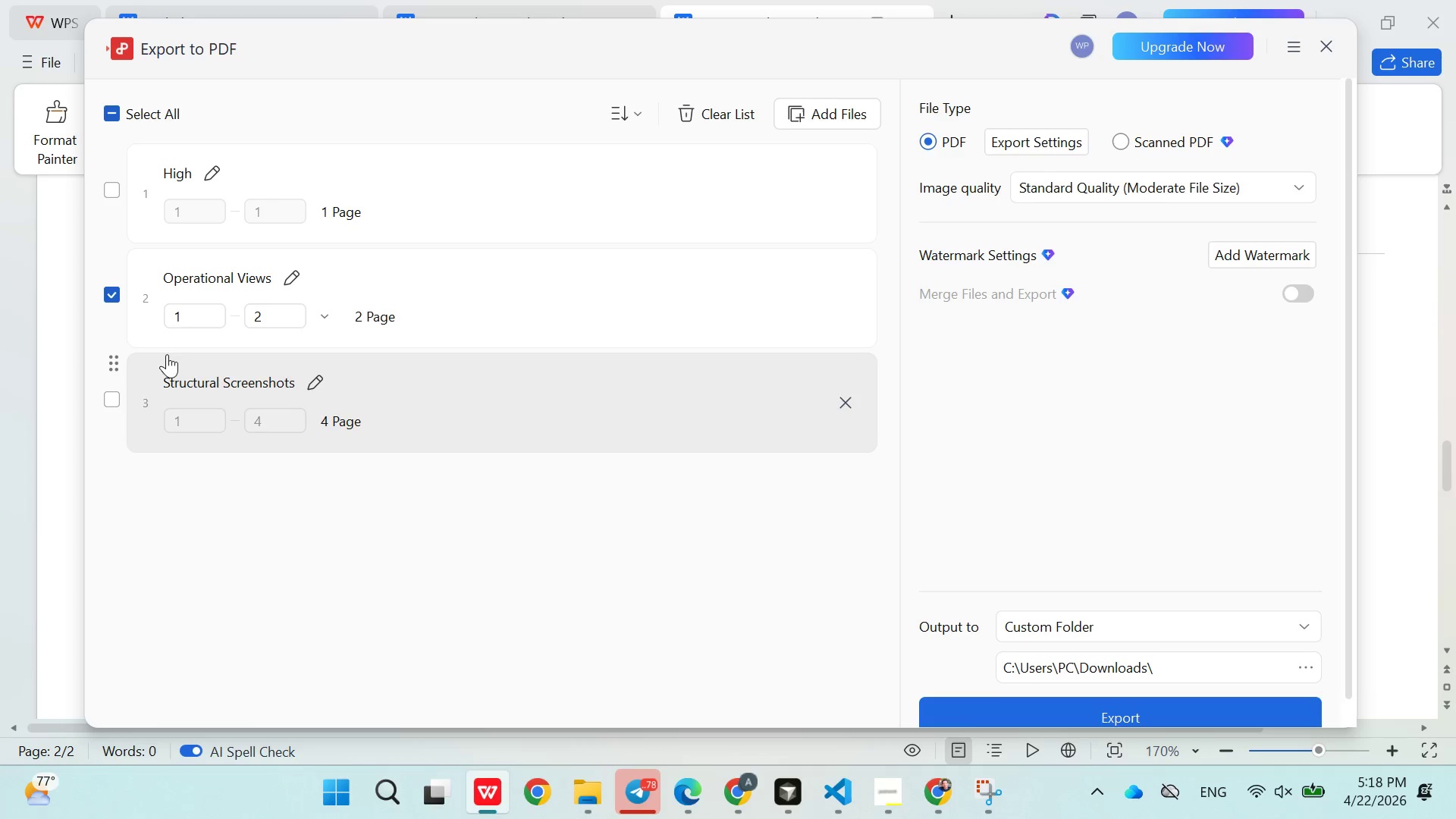 
left_click([963, 249])
 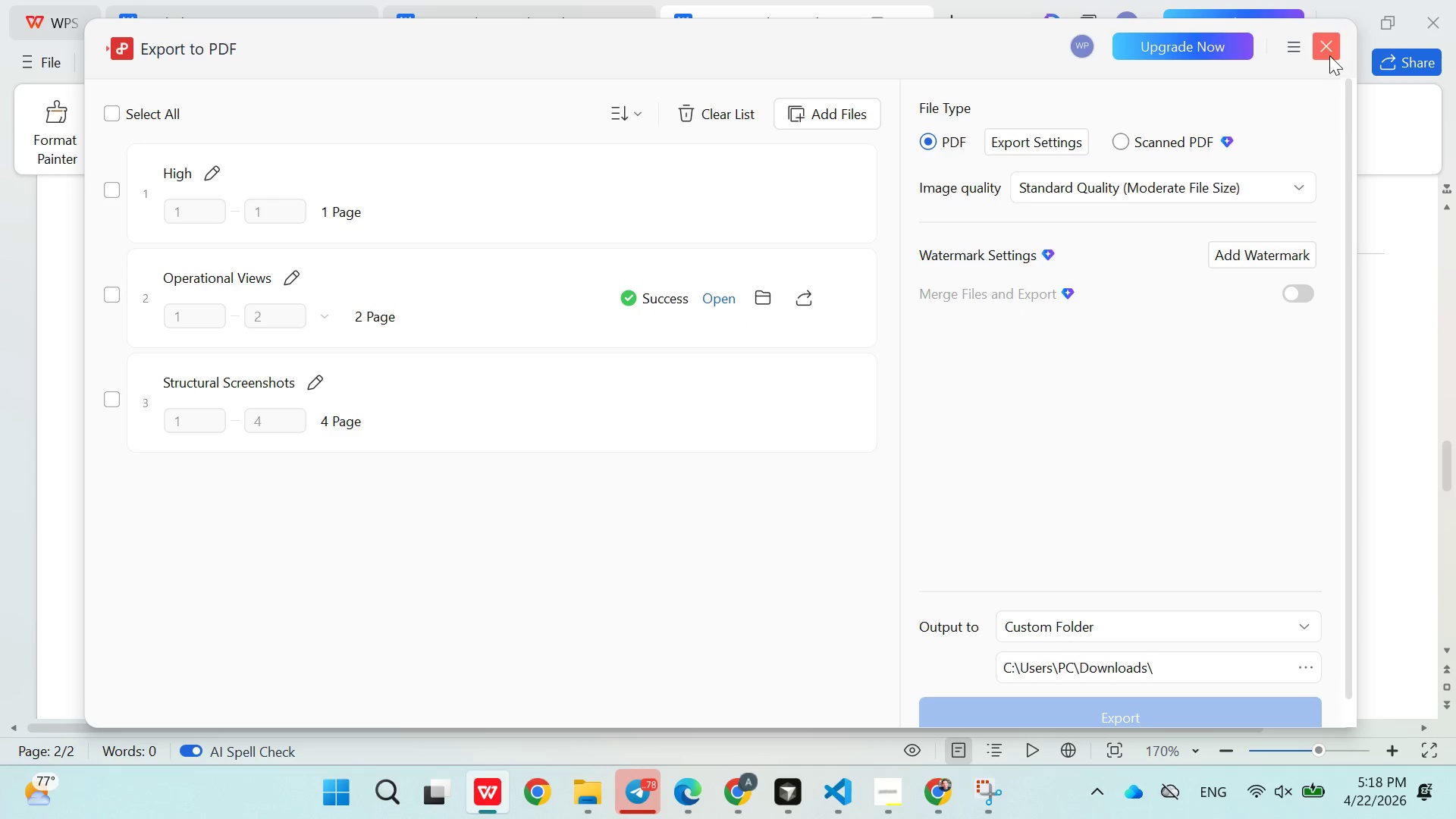 
left_click([1329, 54])
 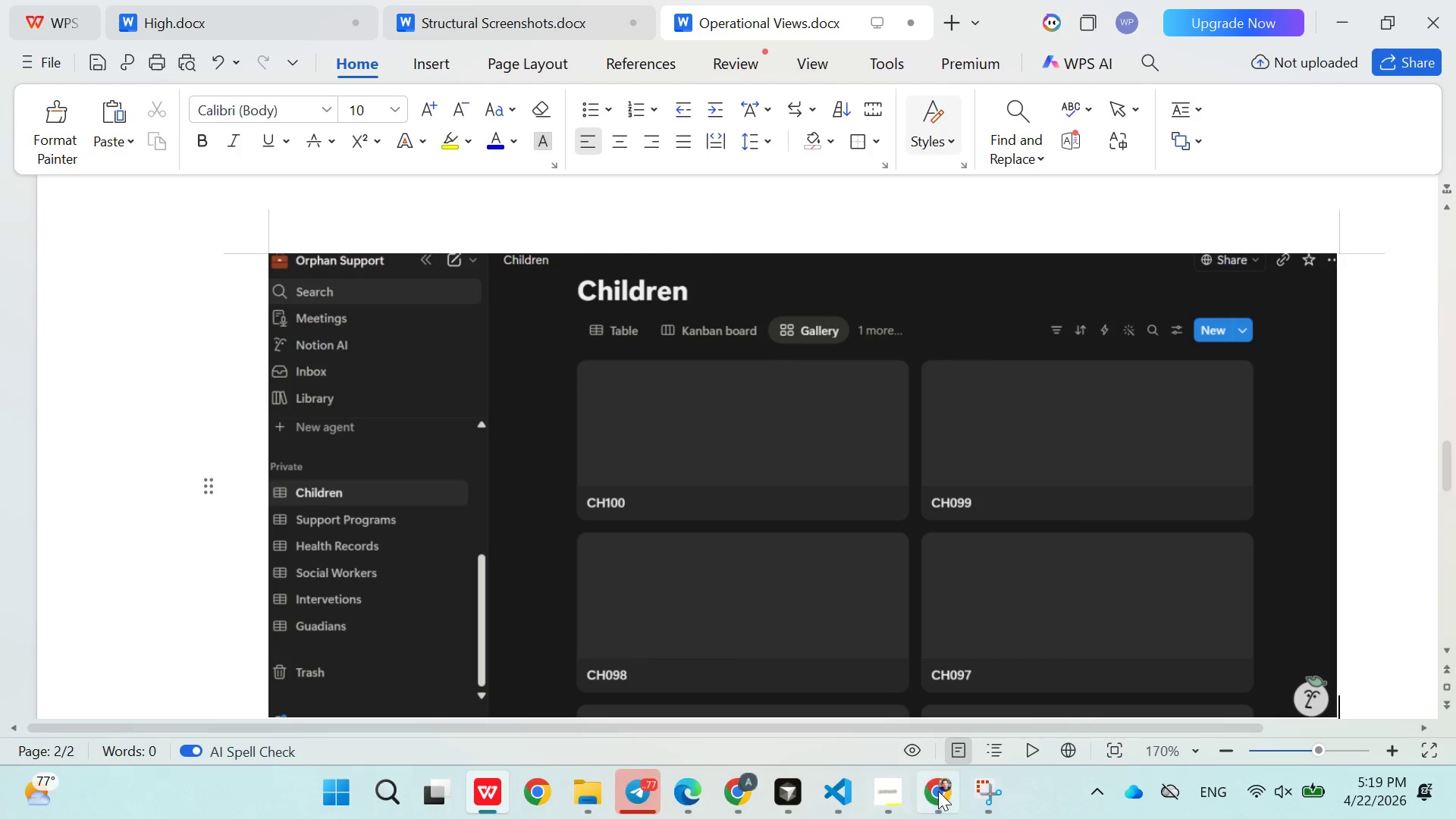 
left_click([976, 794])
 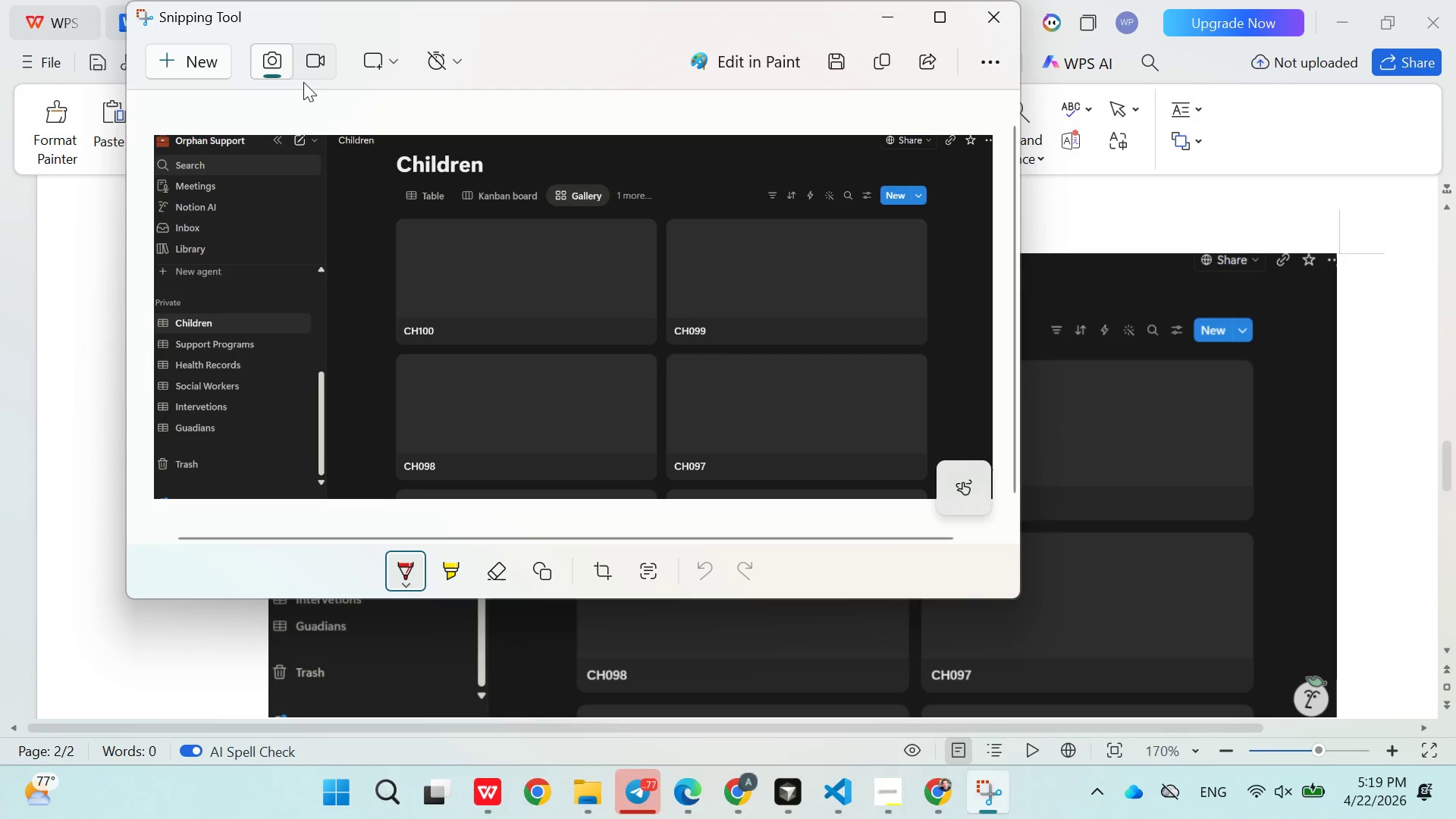 
left_click([306, 71])
 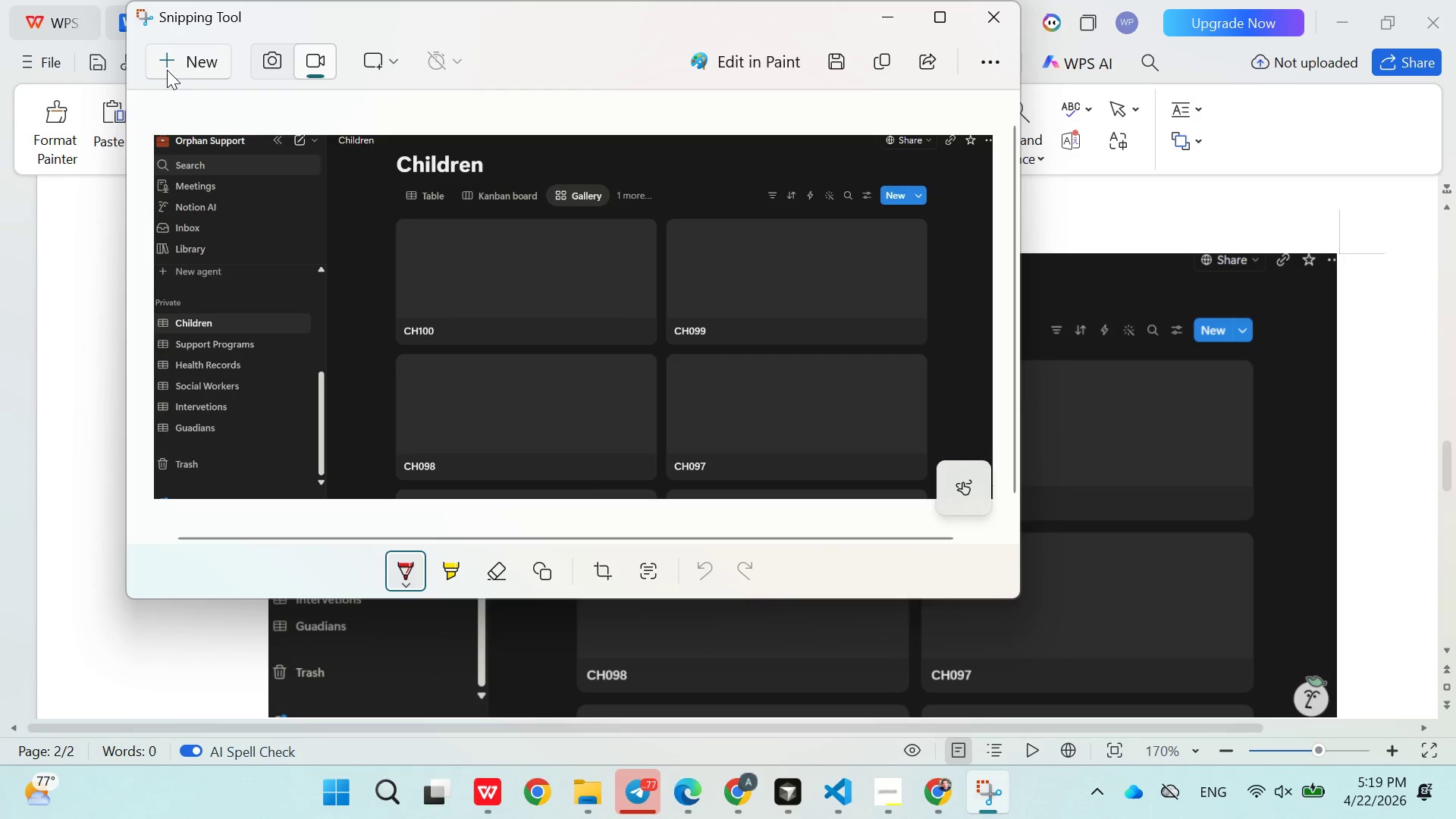 
left_click([167, 70])
 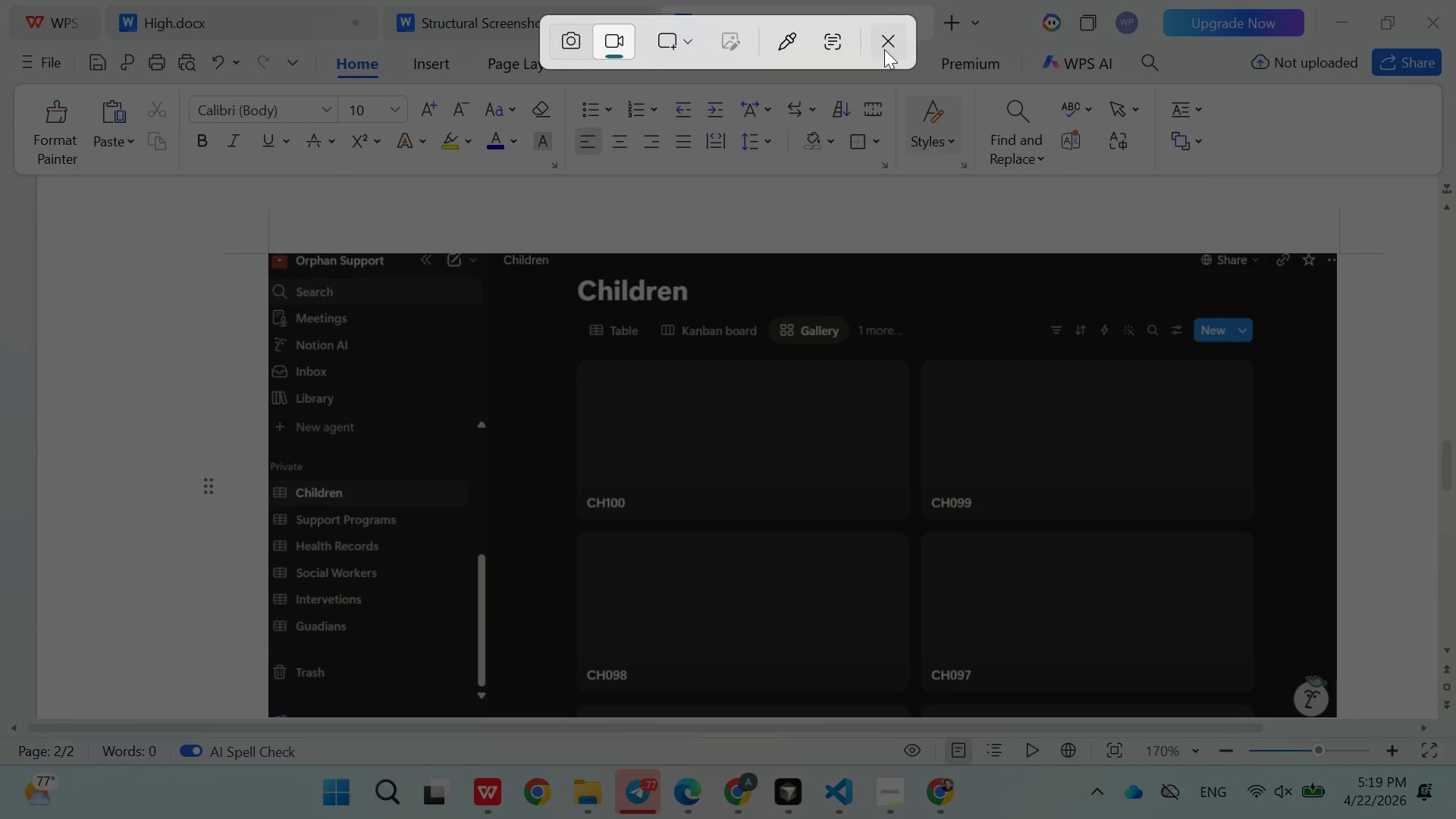 
left_click([884, 47])
 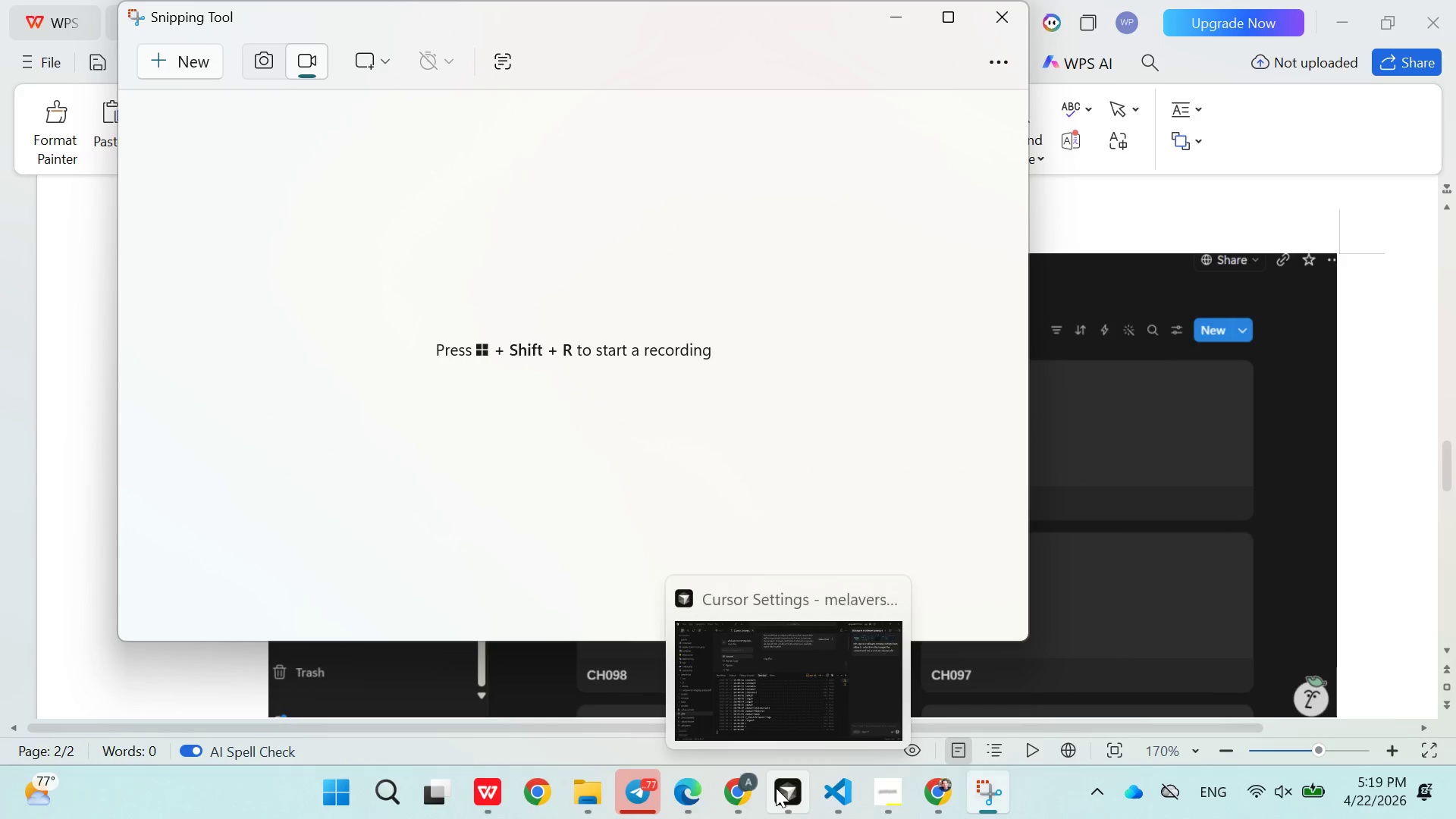 
left_click([752, 785])
 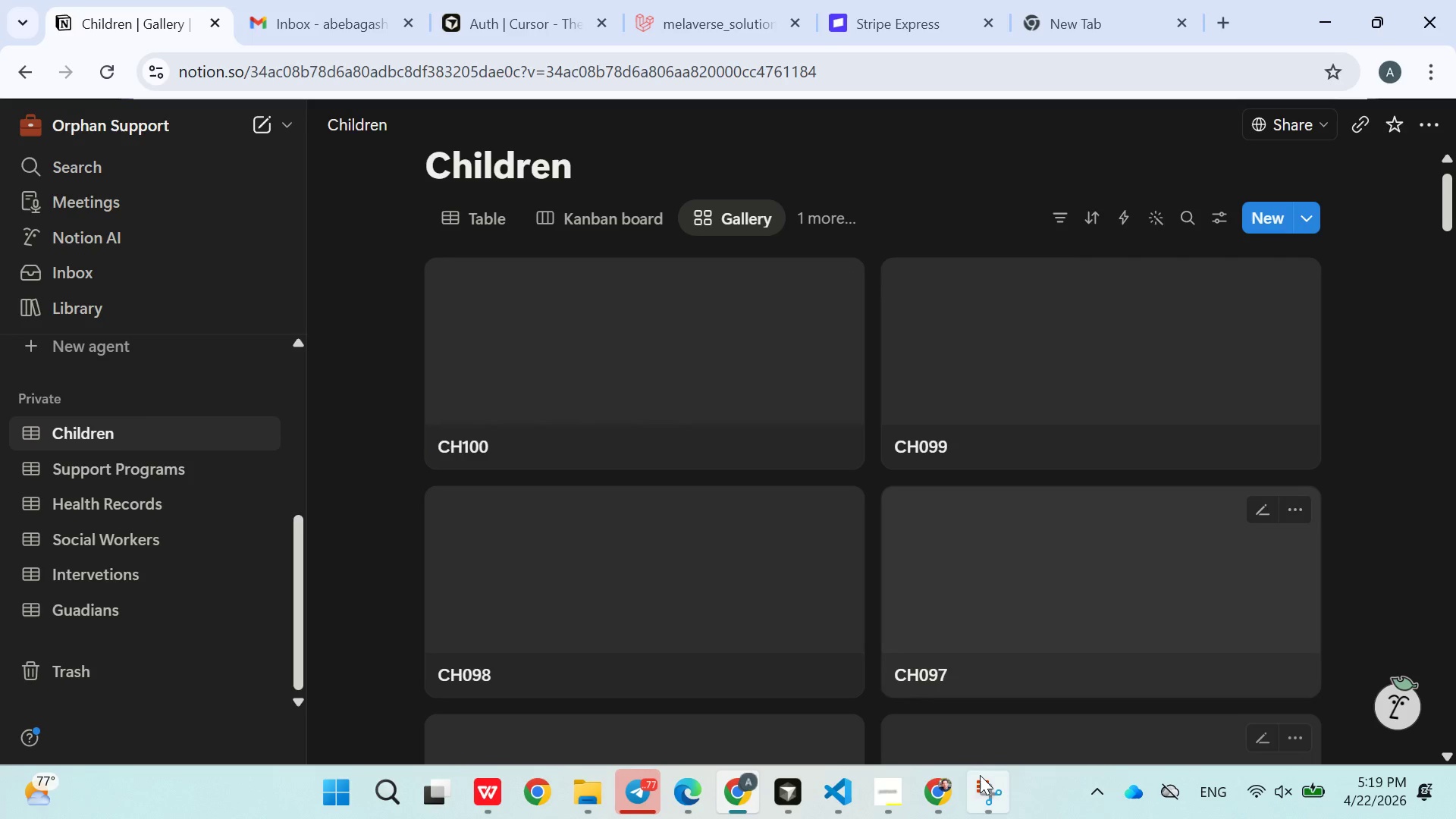 
left_click([980, 775])
 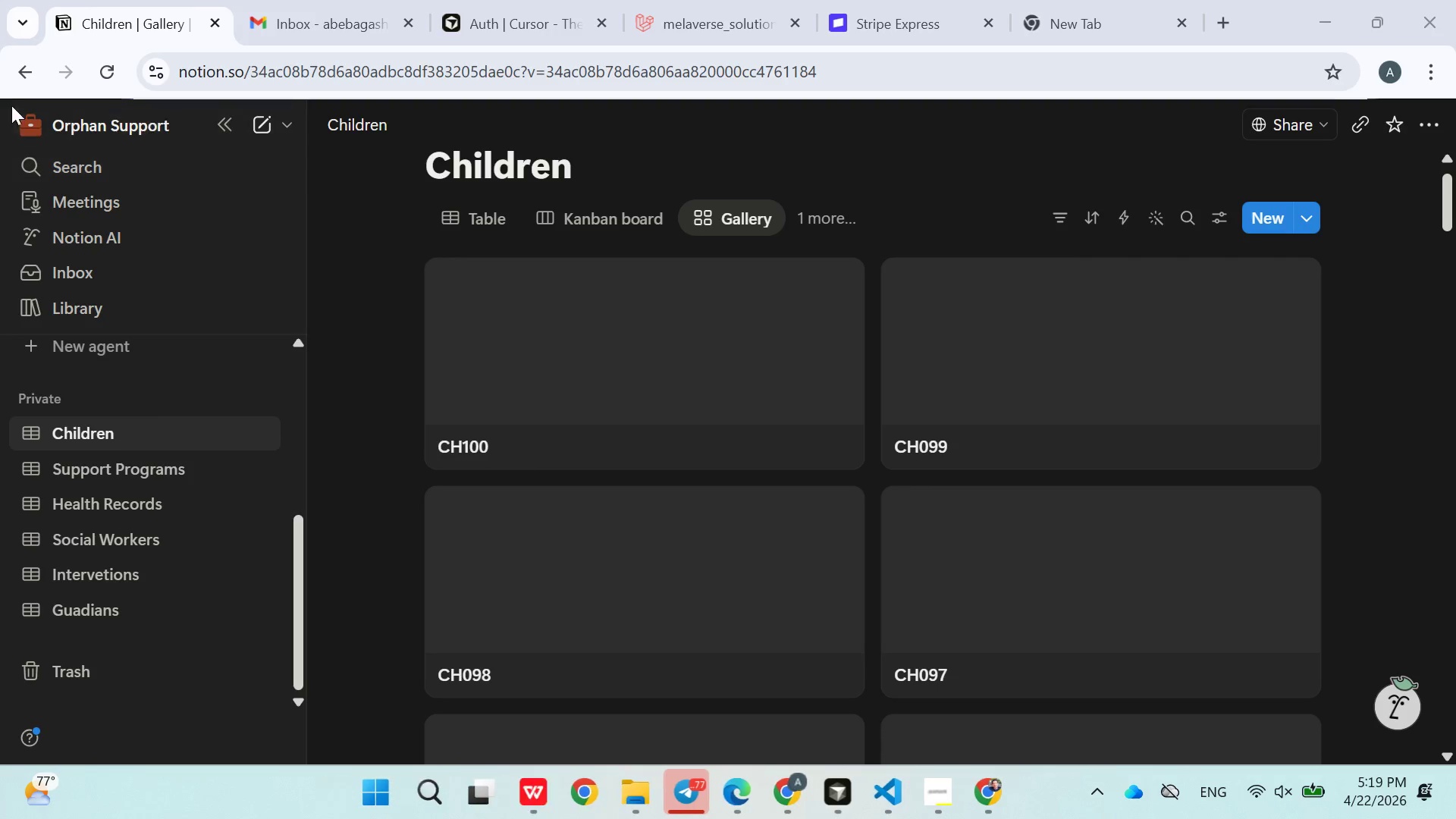 
left_click_drag(start_coordinate=[2, 101], to_coordinate=[1451, 735])
 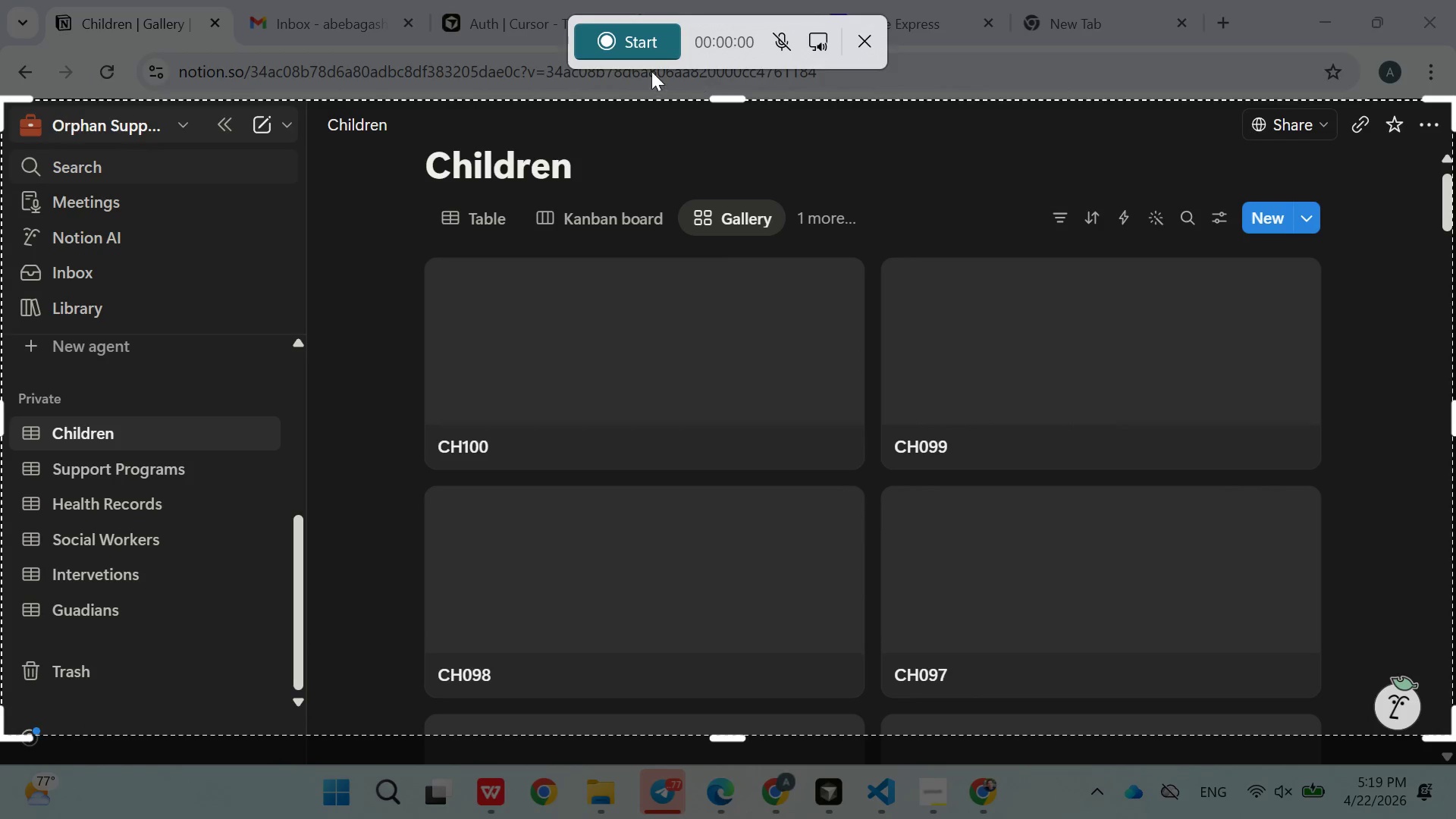 
left_click([639, 51])
 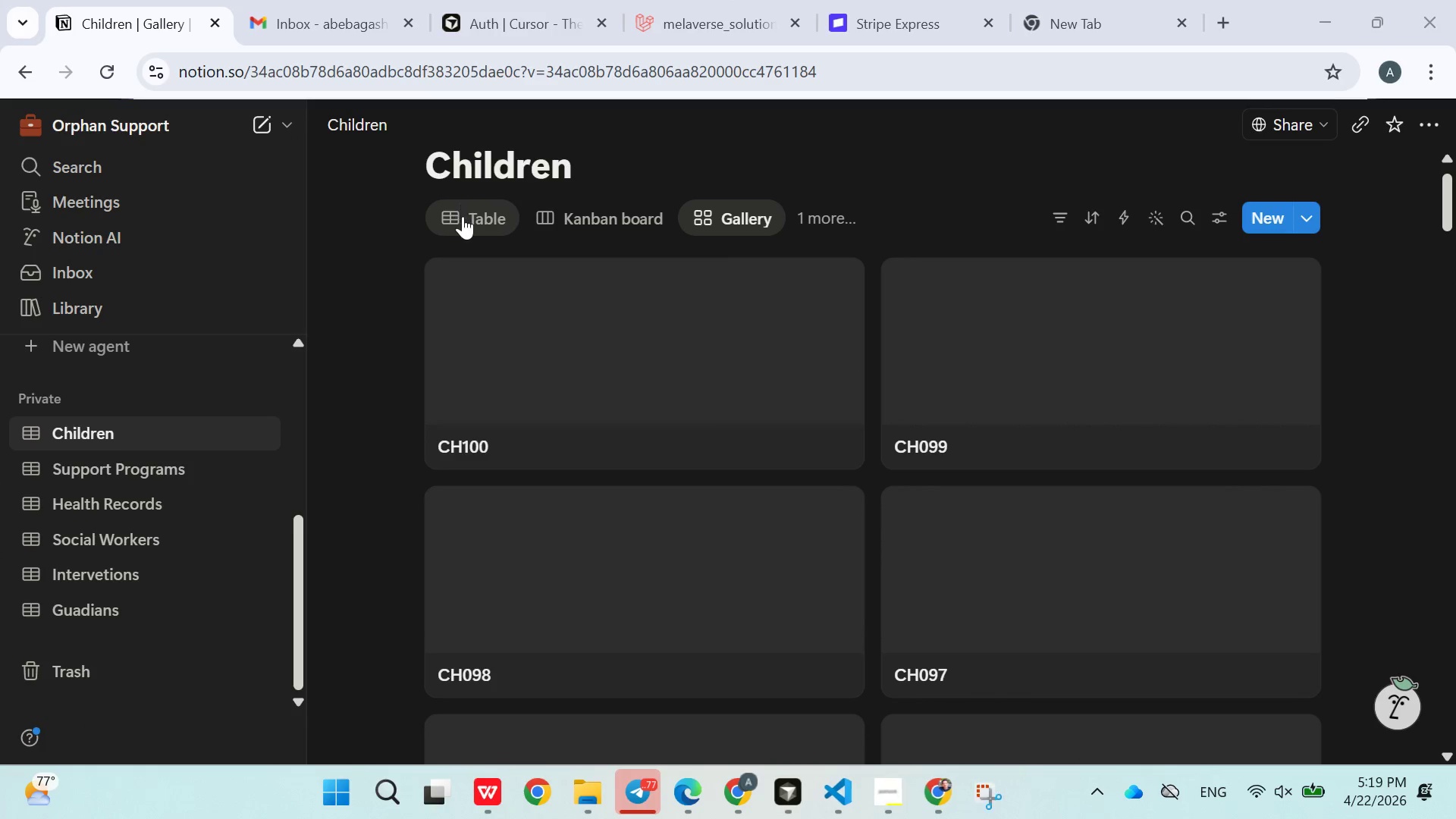 
left_click([463, 216])
 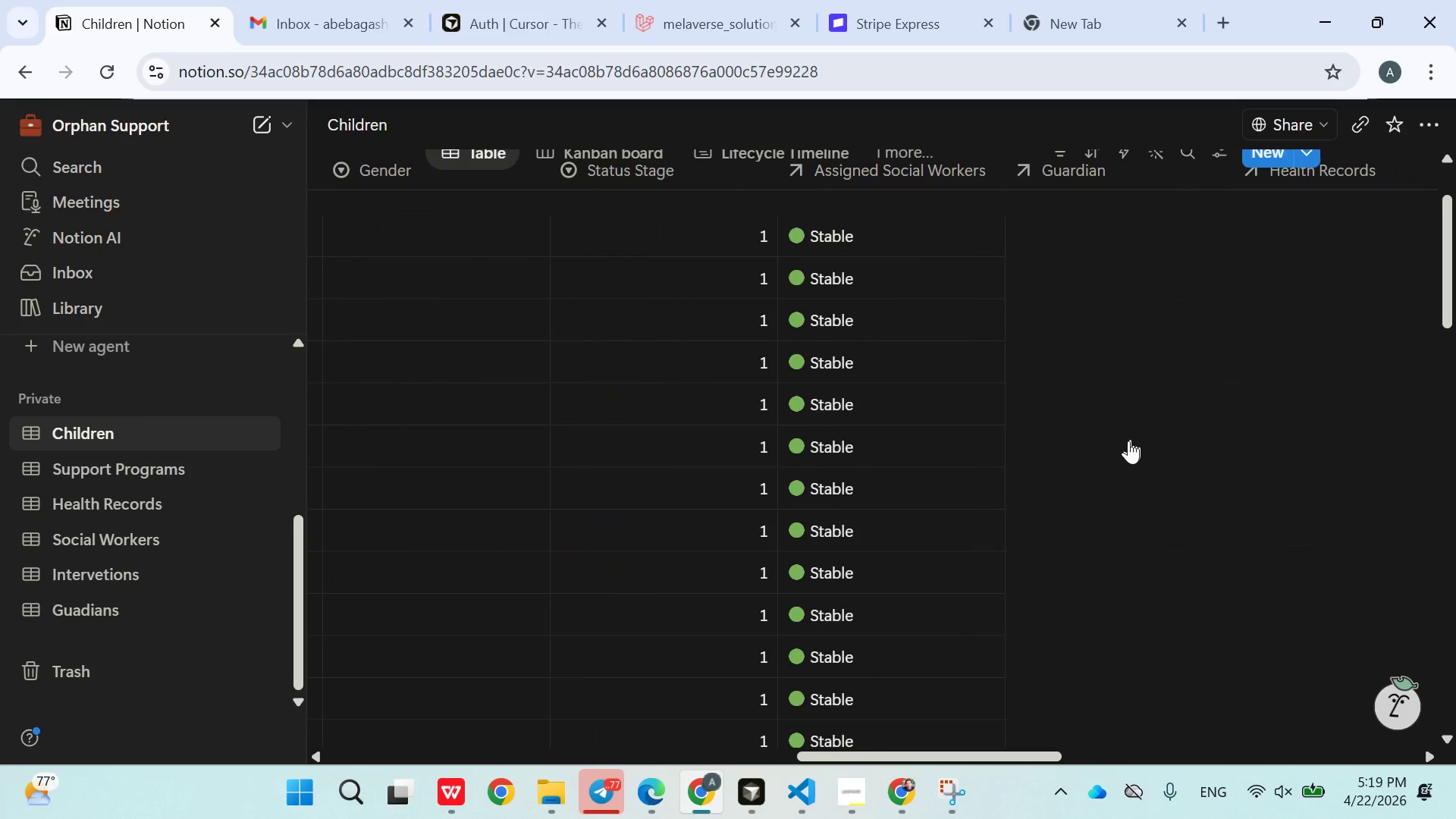 